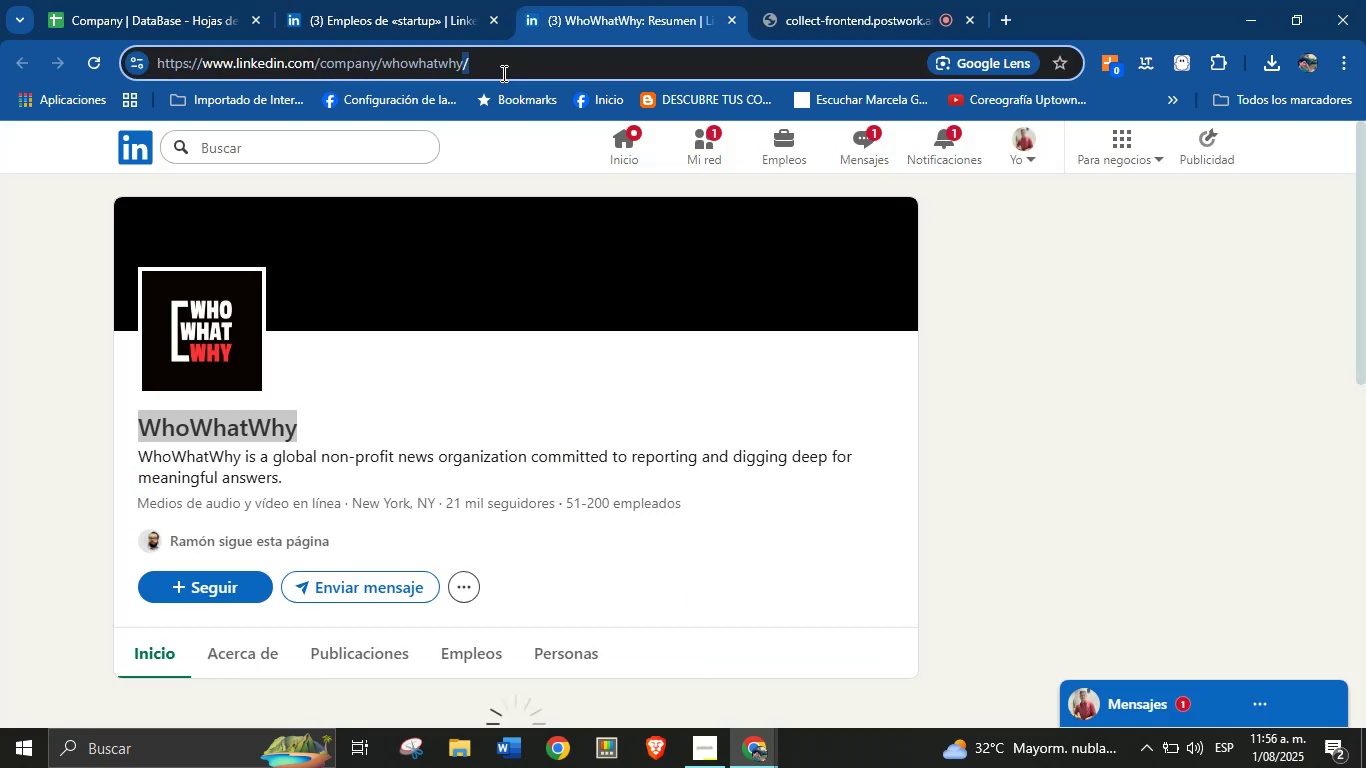 
triple_click([502, 73])
 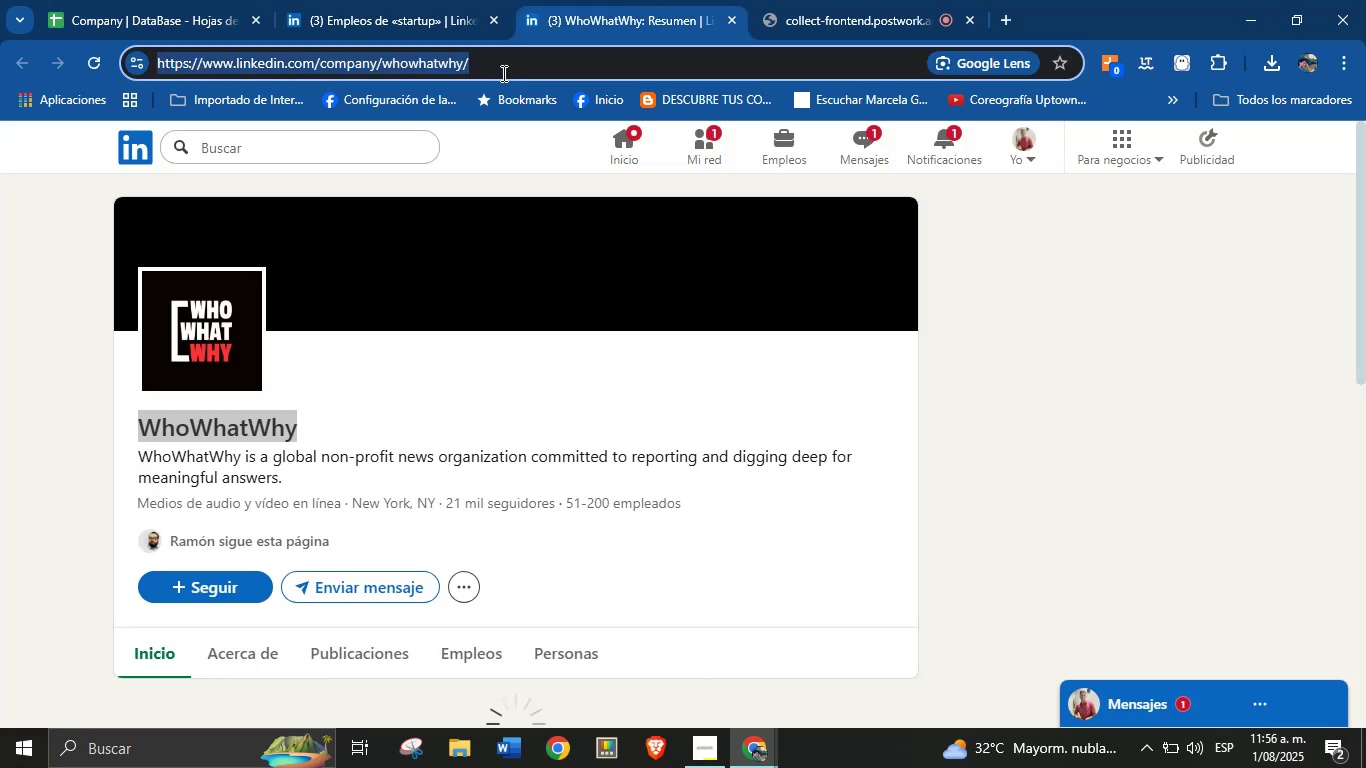 
key(Control+C)
 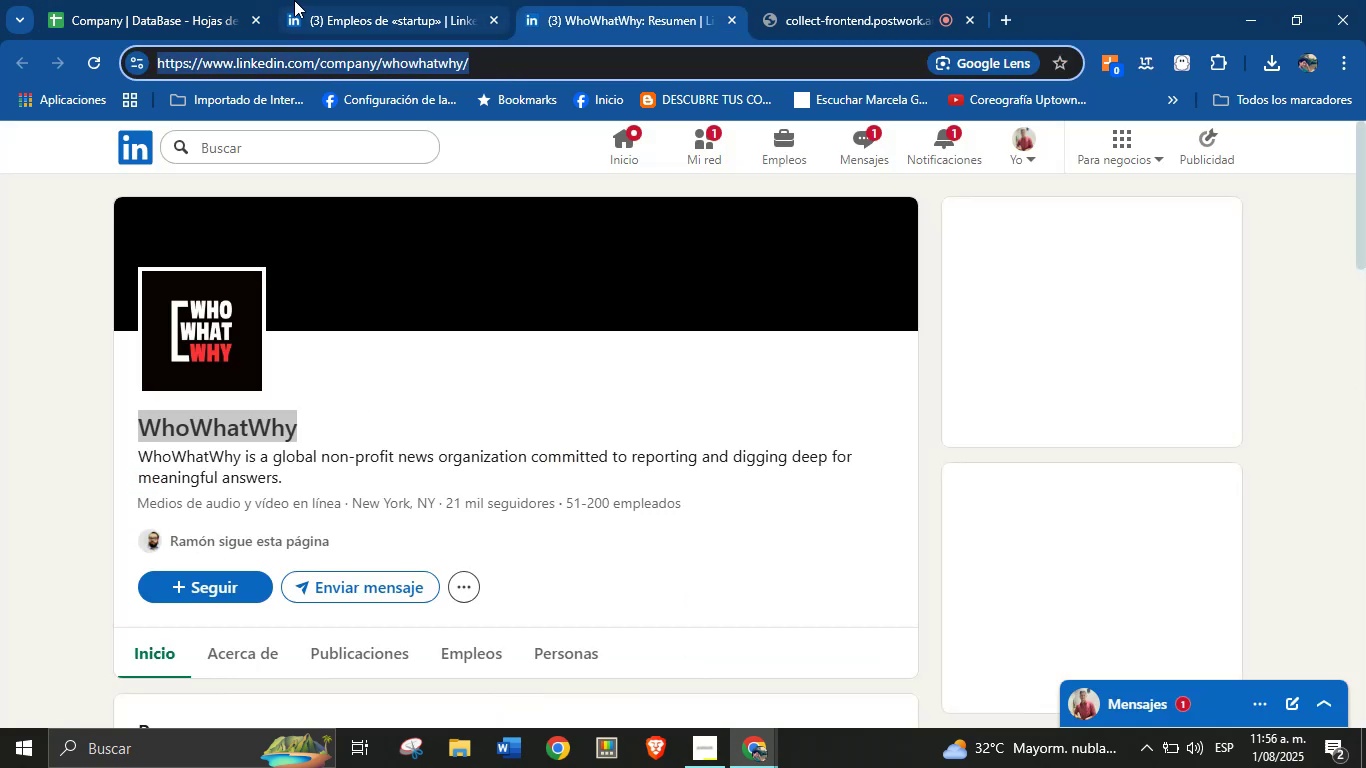 
left_click([195, 0])
 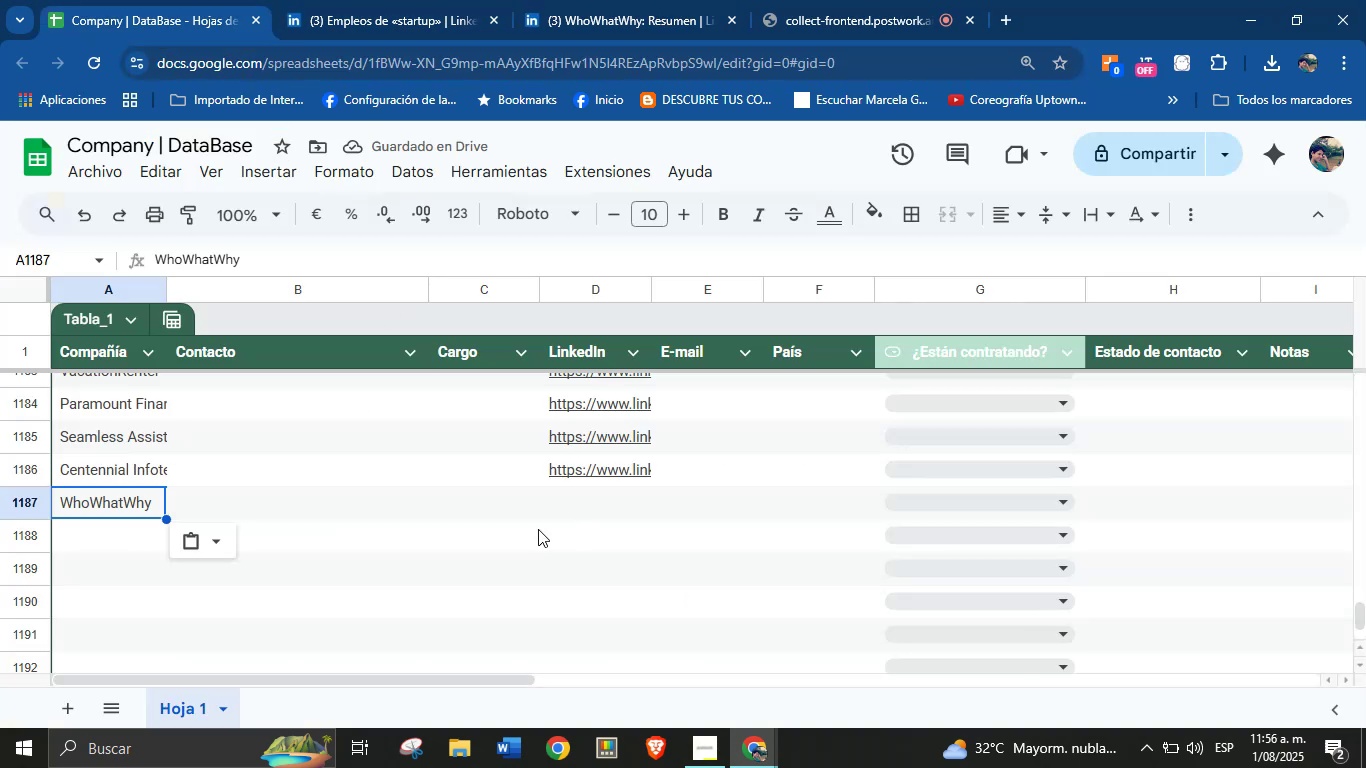 
left_click([604, 500])
 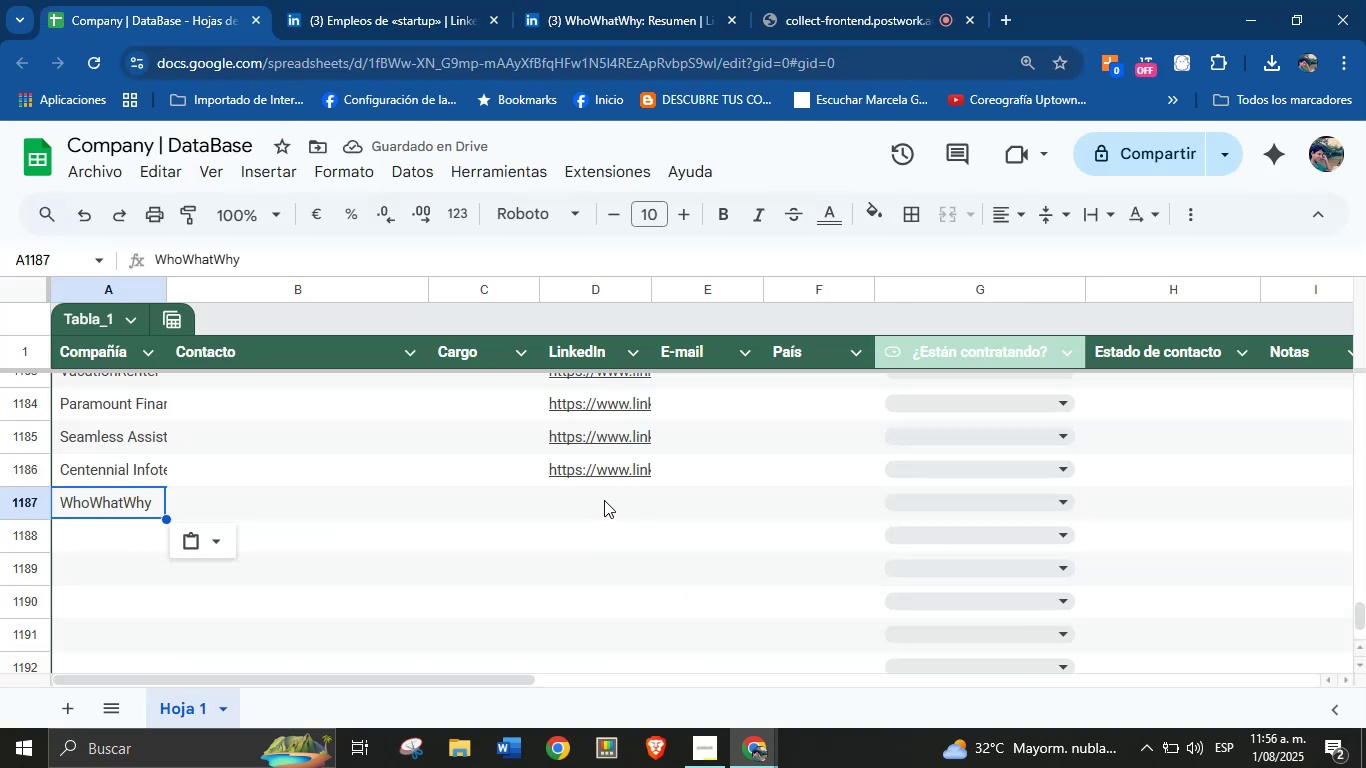 
key(Control+V)
 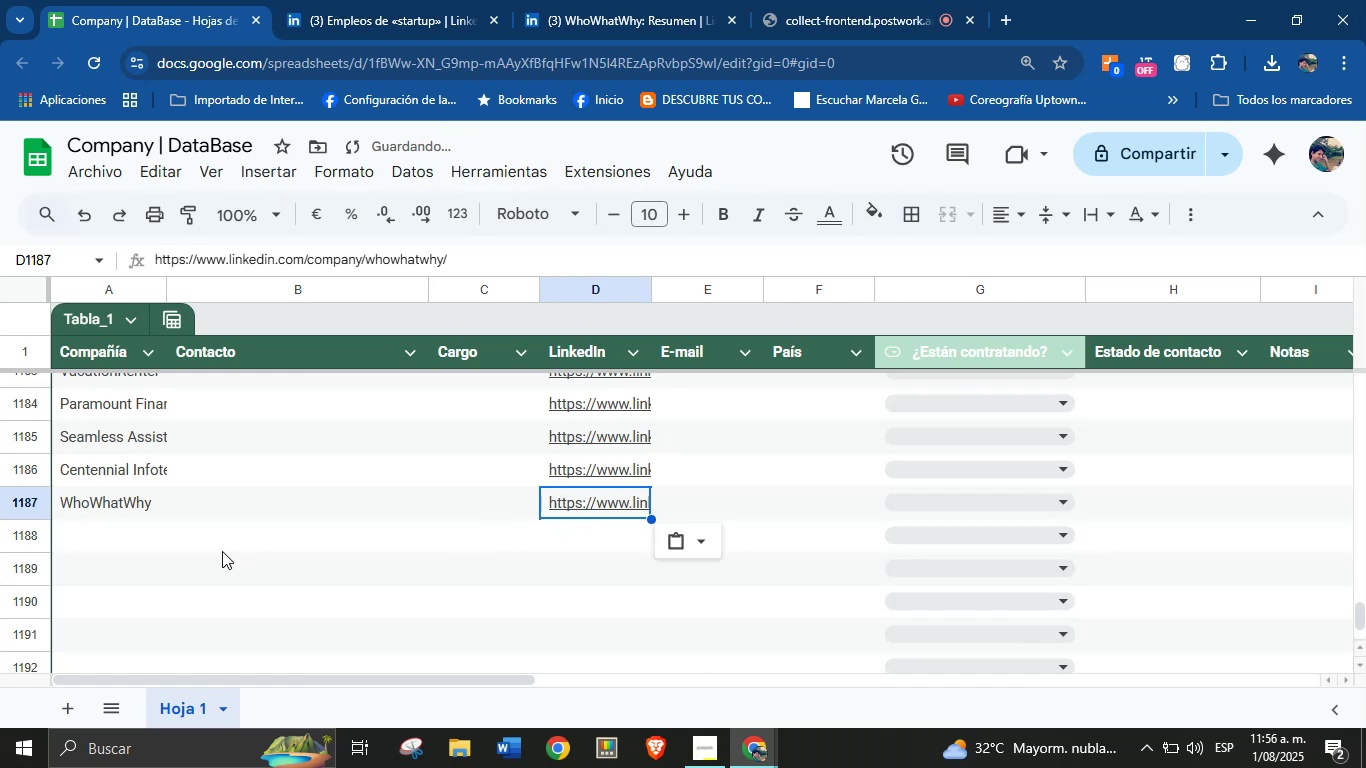 
left_click([151, 542])
 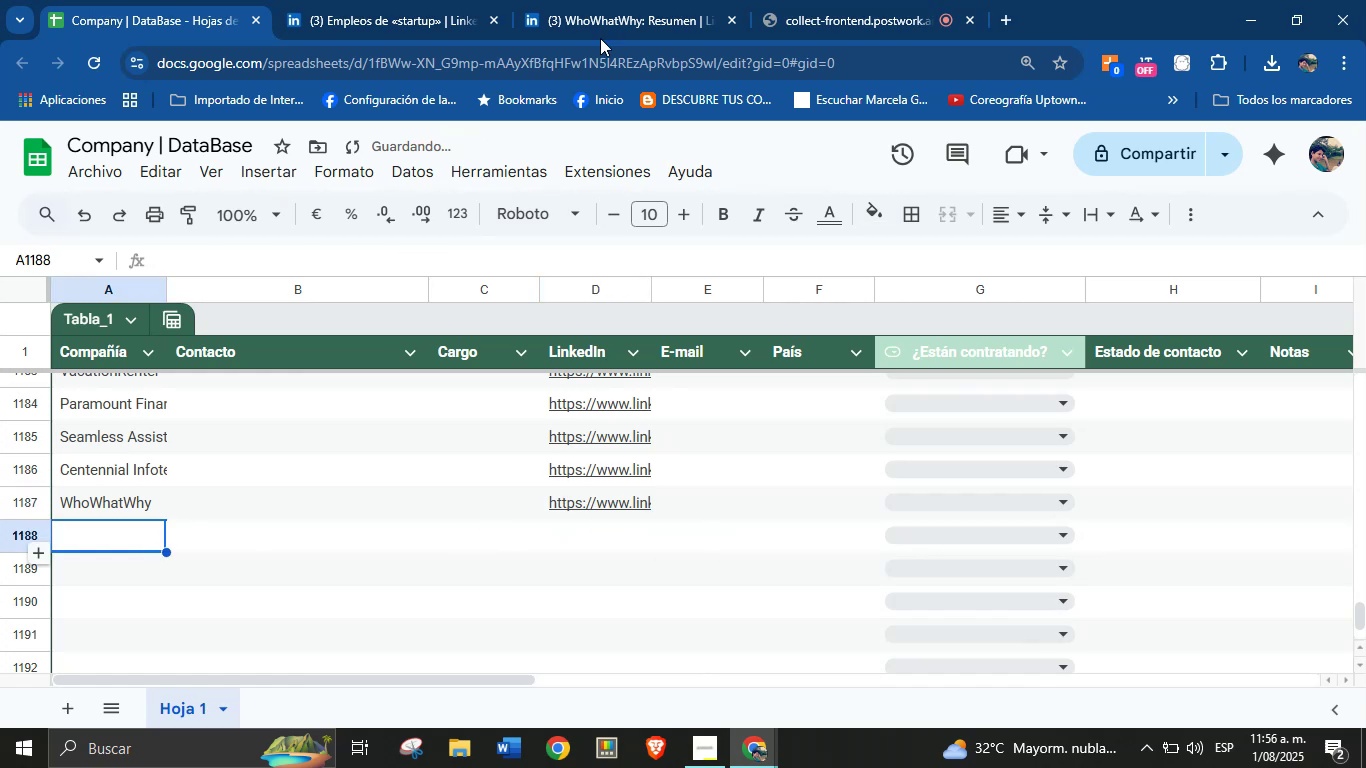 
left_click([645, 0])
 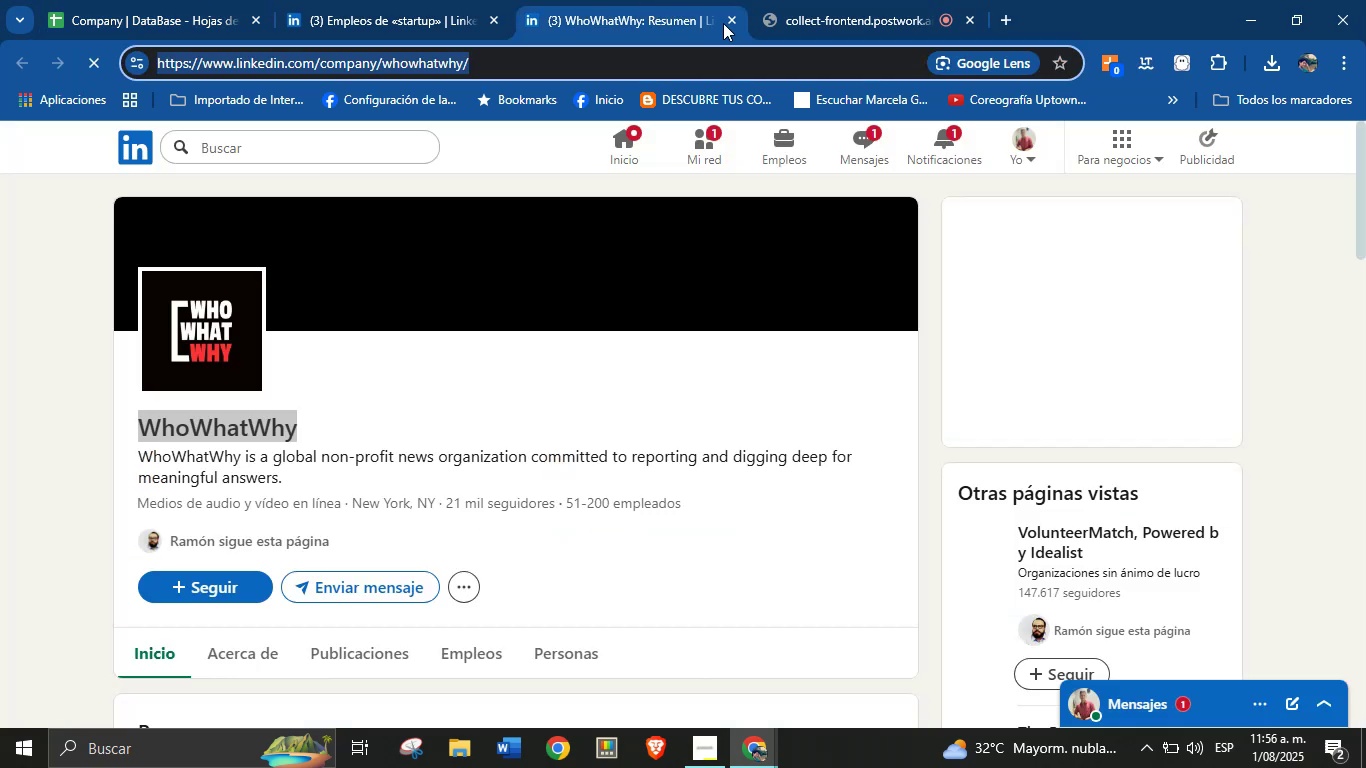 
left_click([729, 21])
 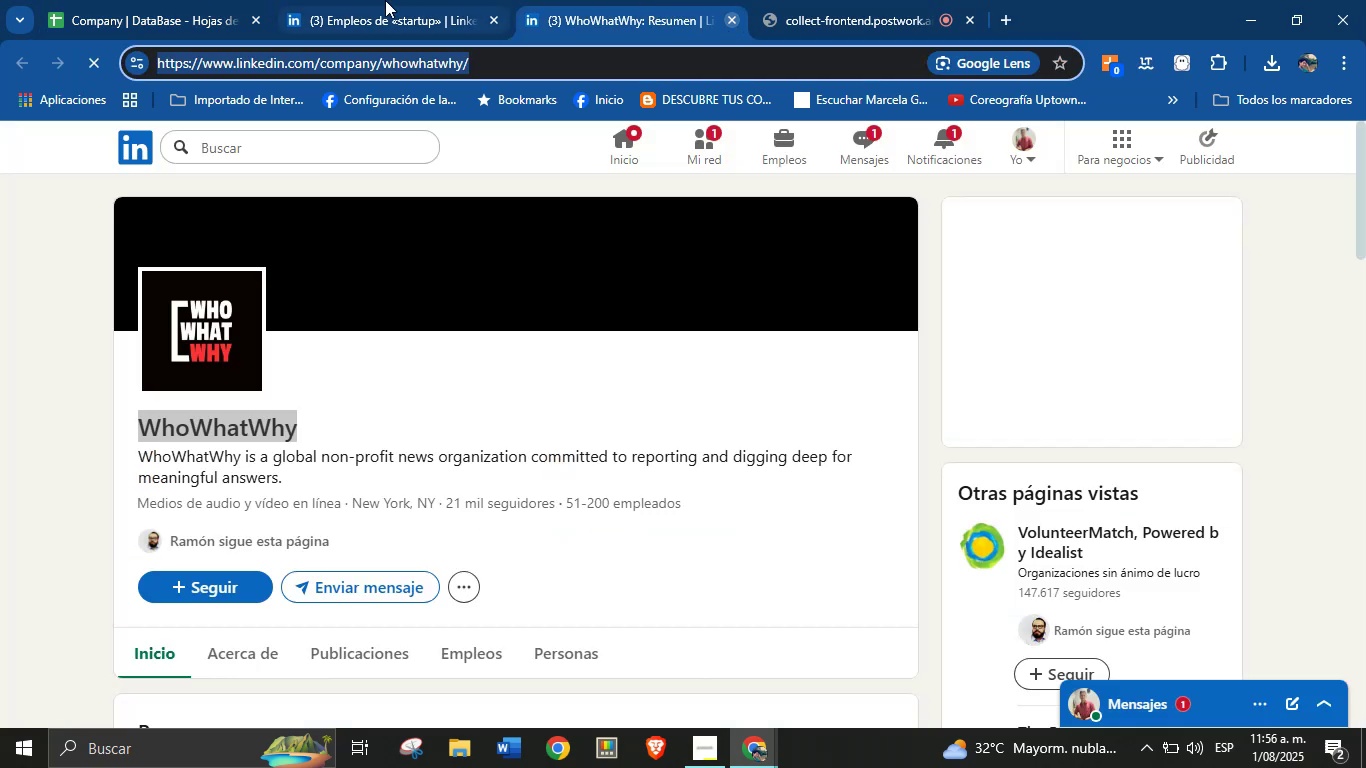 
left_click([384, 0])
 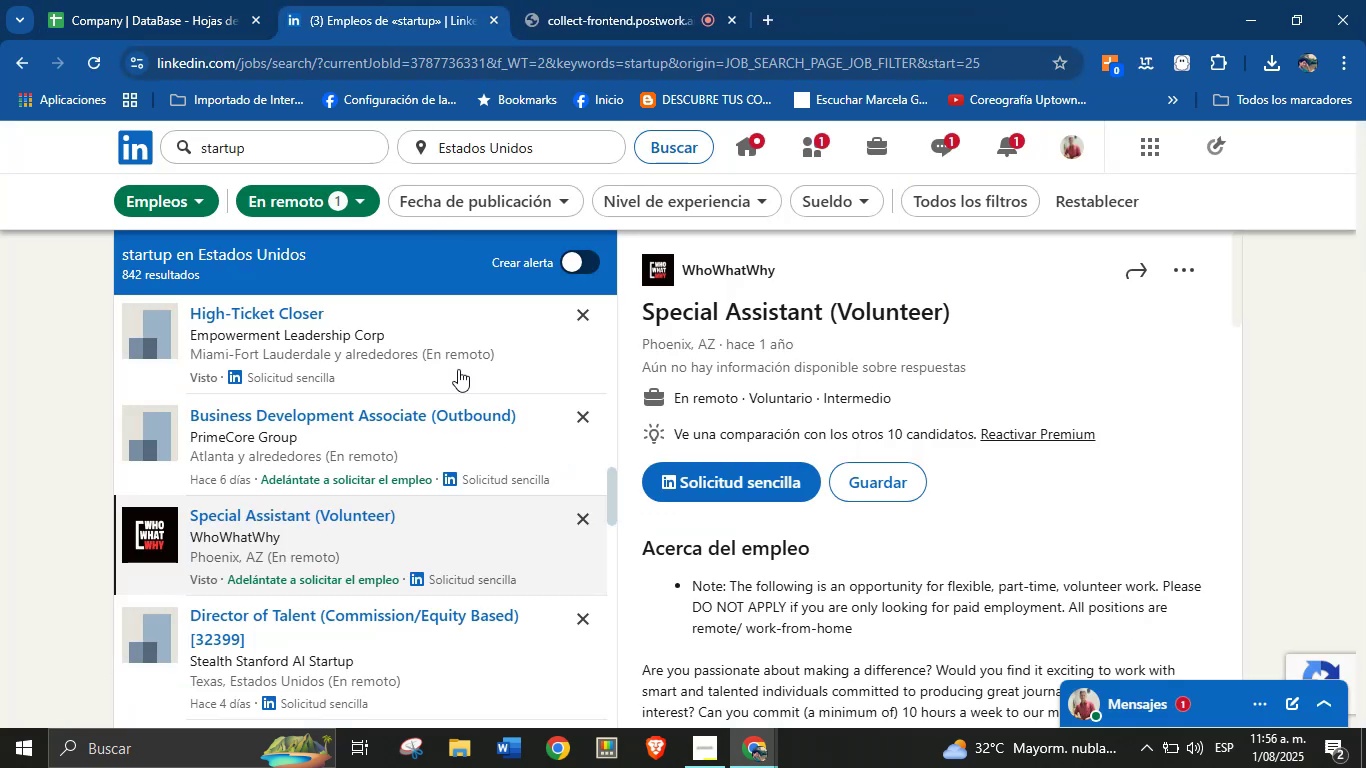 
scroll: coordinate [289, 544], scroll_direction: down, amount: 3.0
 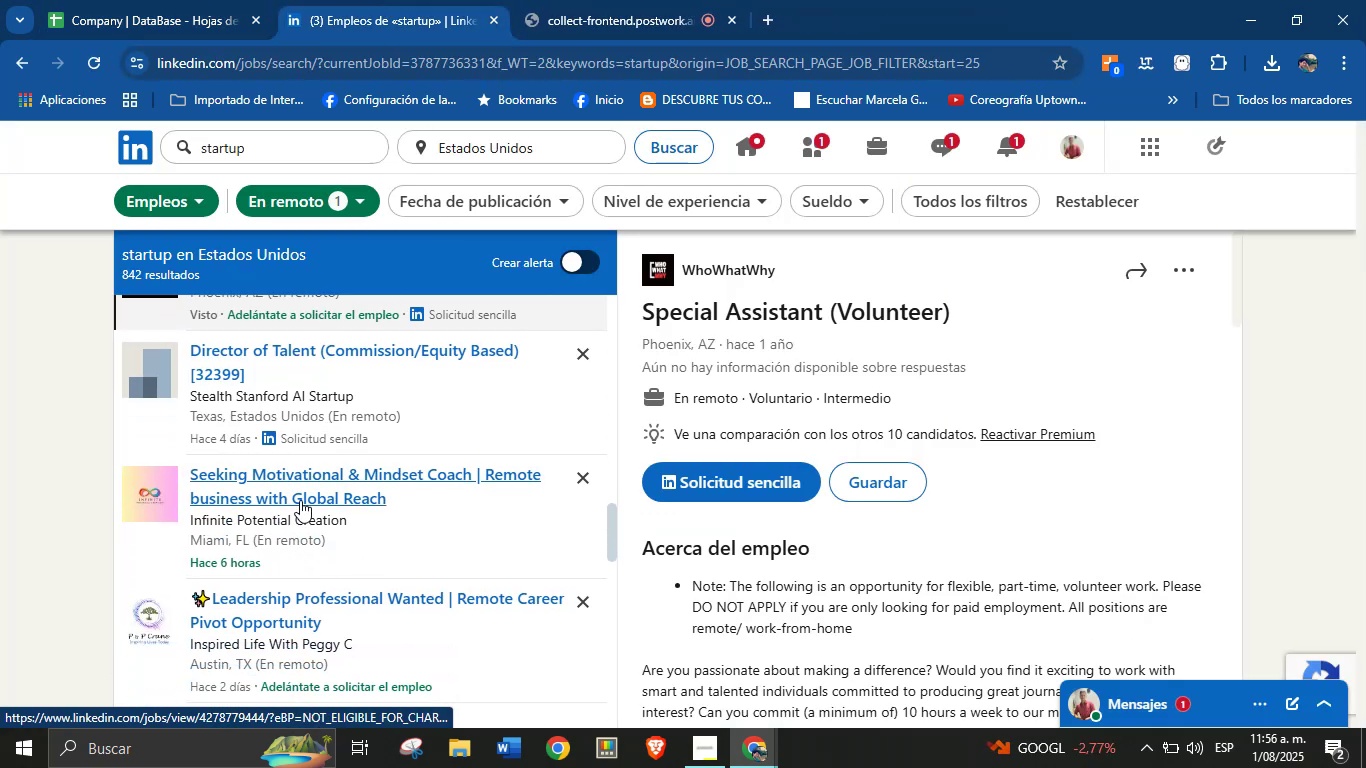 
left_click([300, 500])
 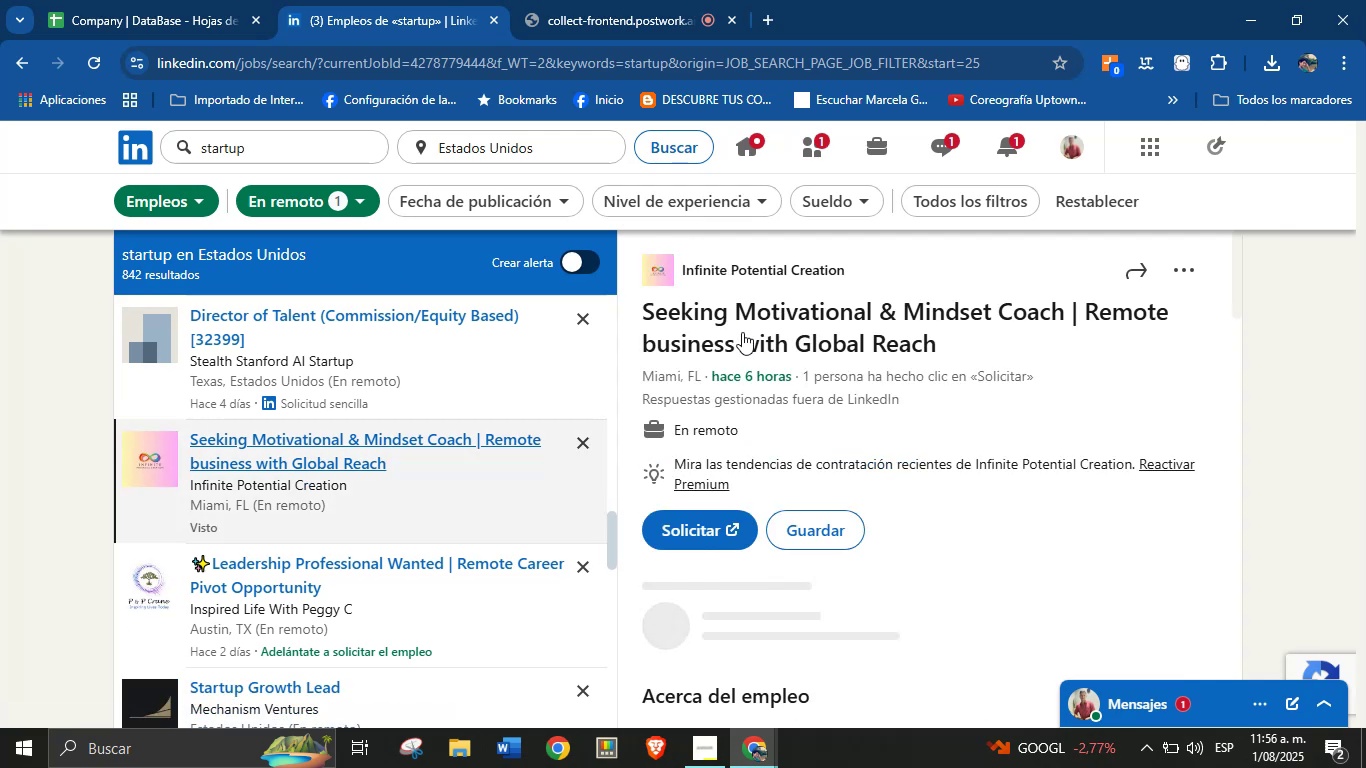 
right_click([737, 268])
 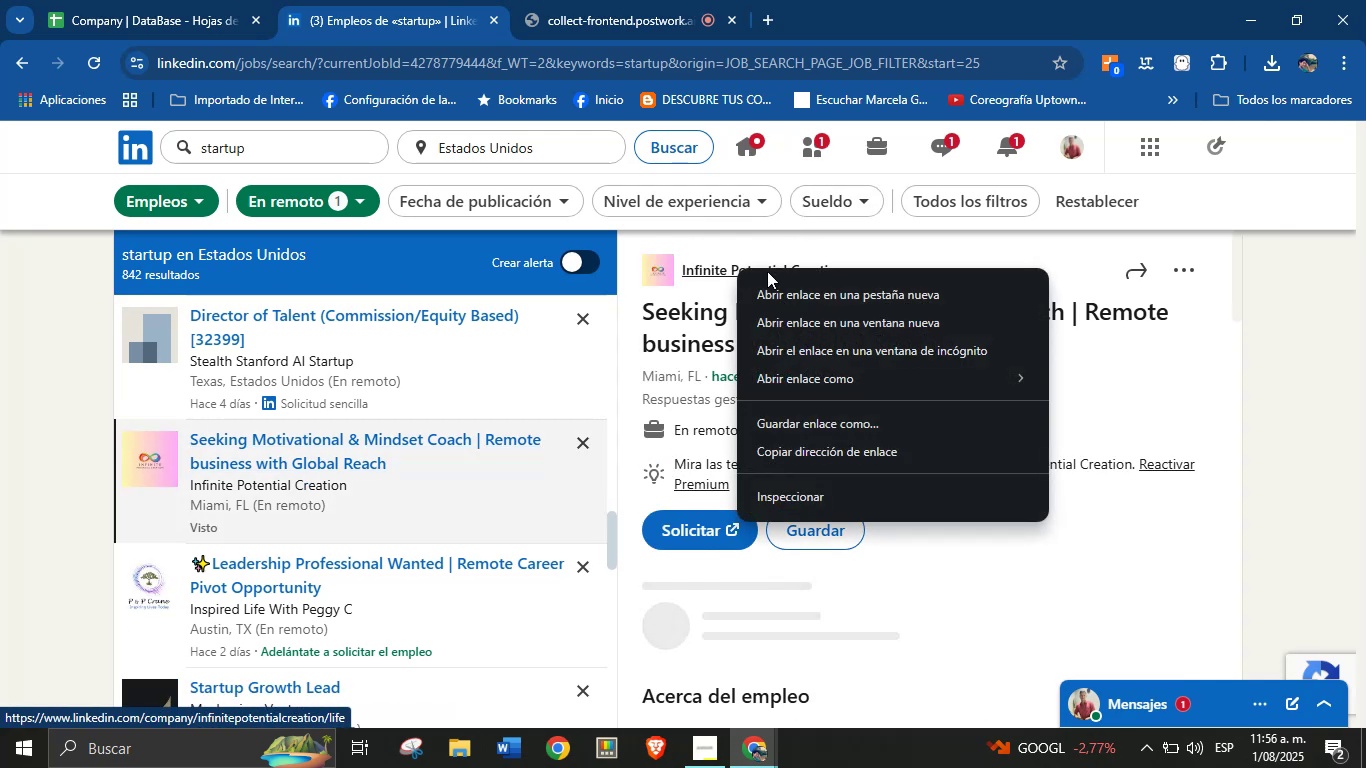 
left_click([816, 289])
 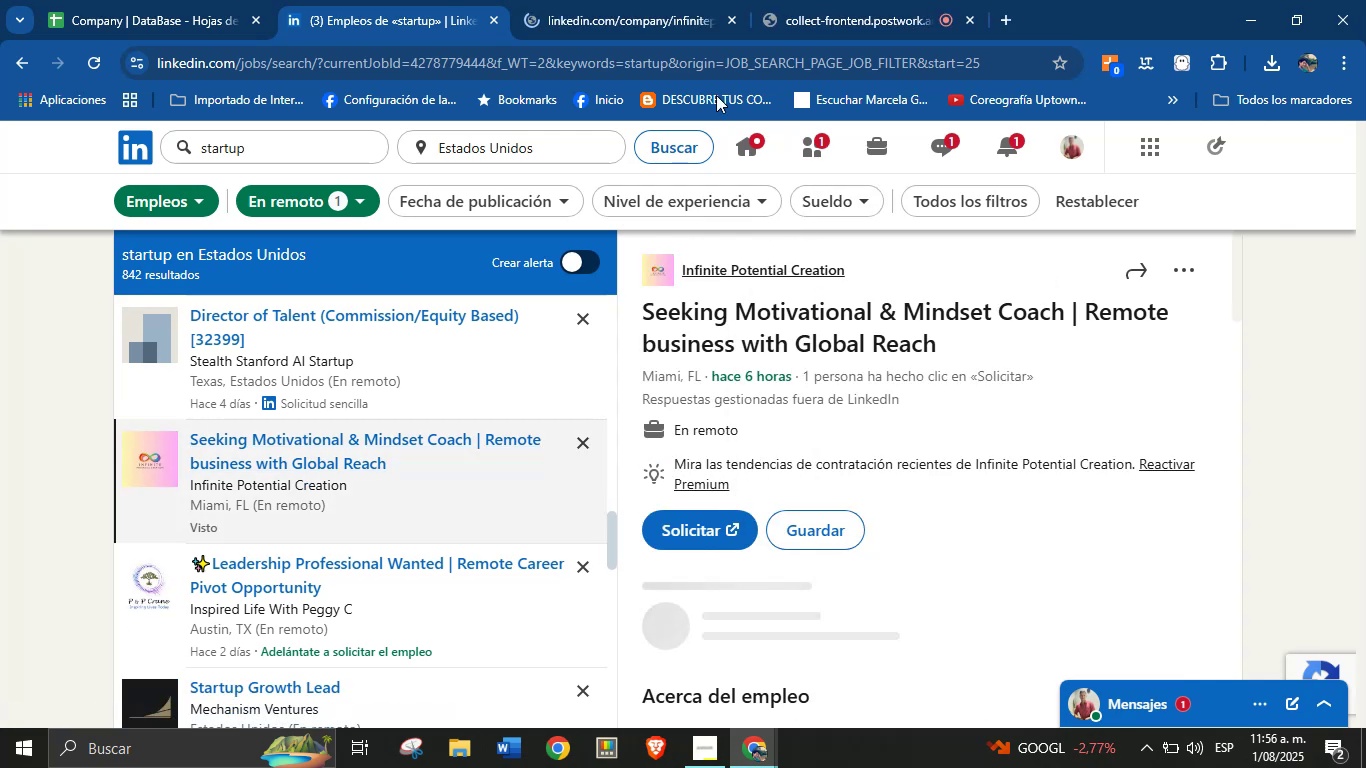 
left_click([633, 0])
 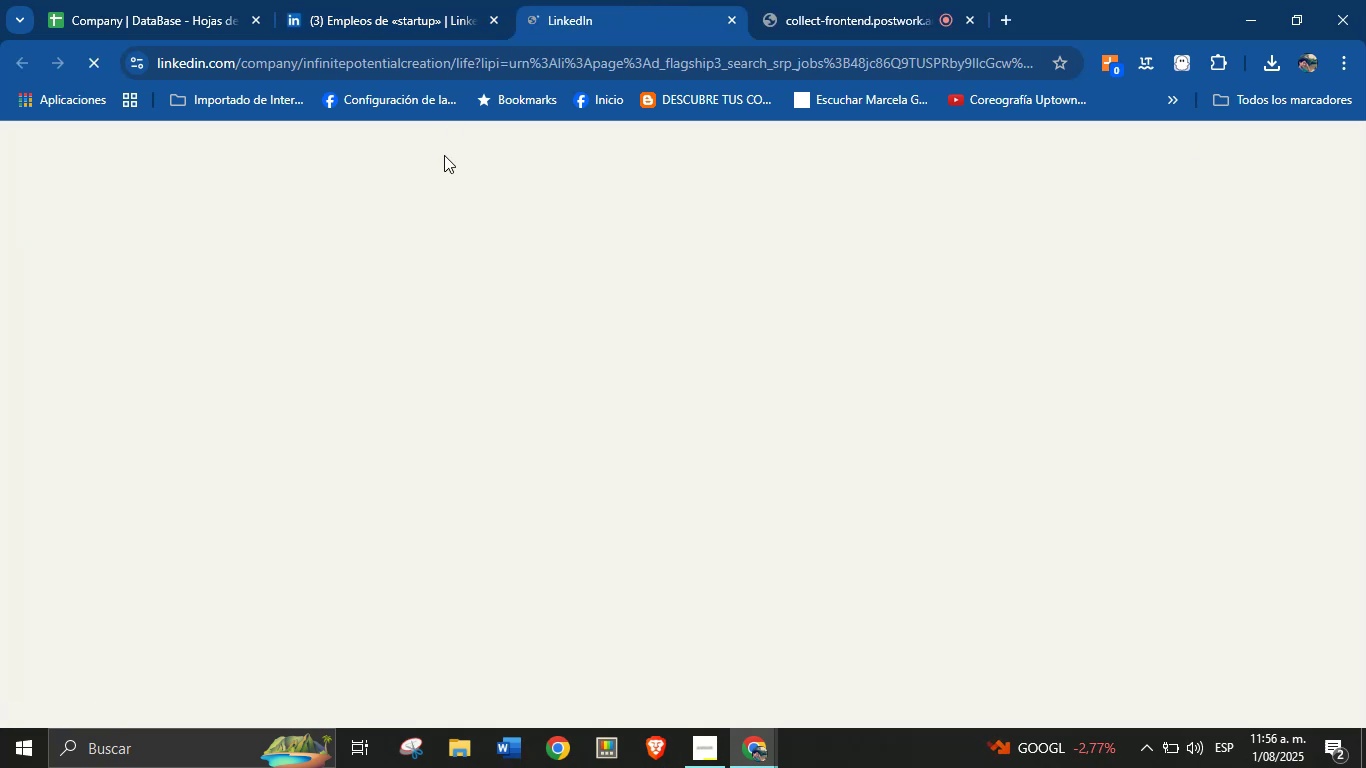 
left_click([400, 0])
 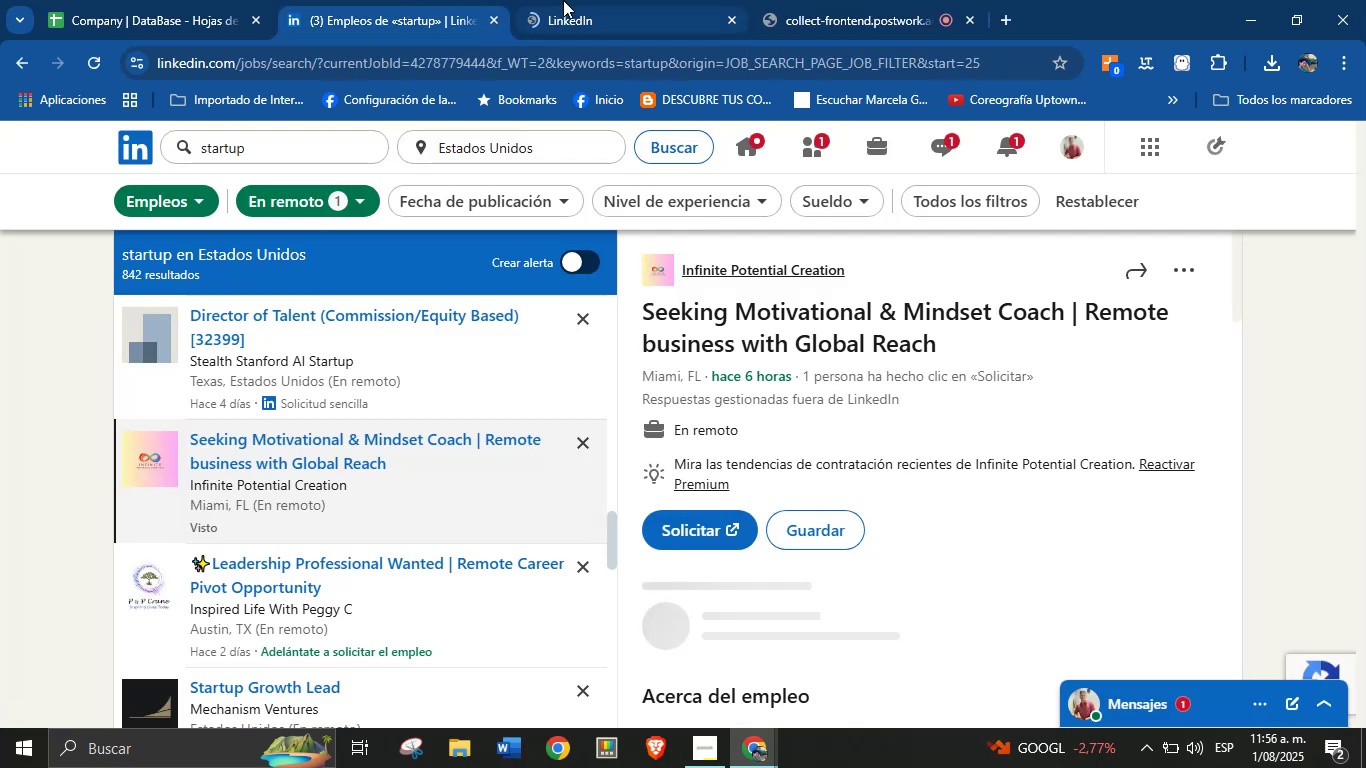 
scroll: coordinate [337, 535], scroll_direction: down, amount: 1.0
 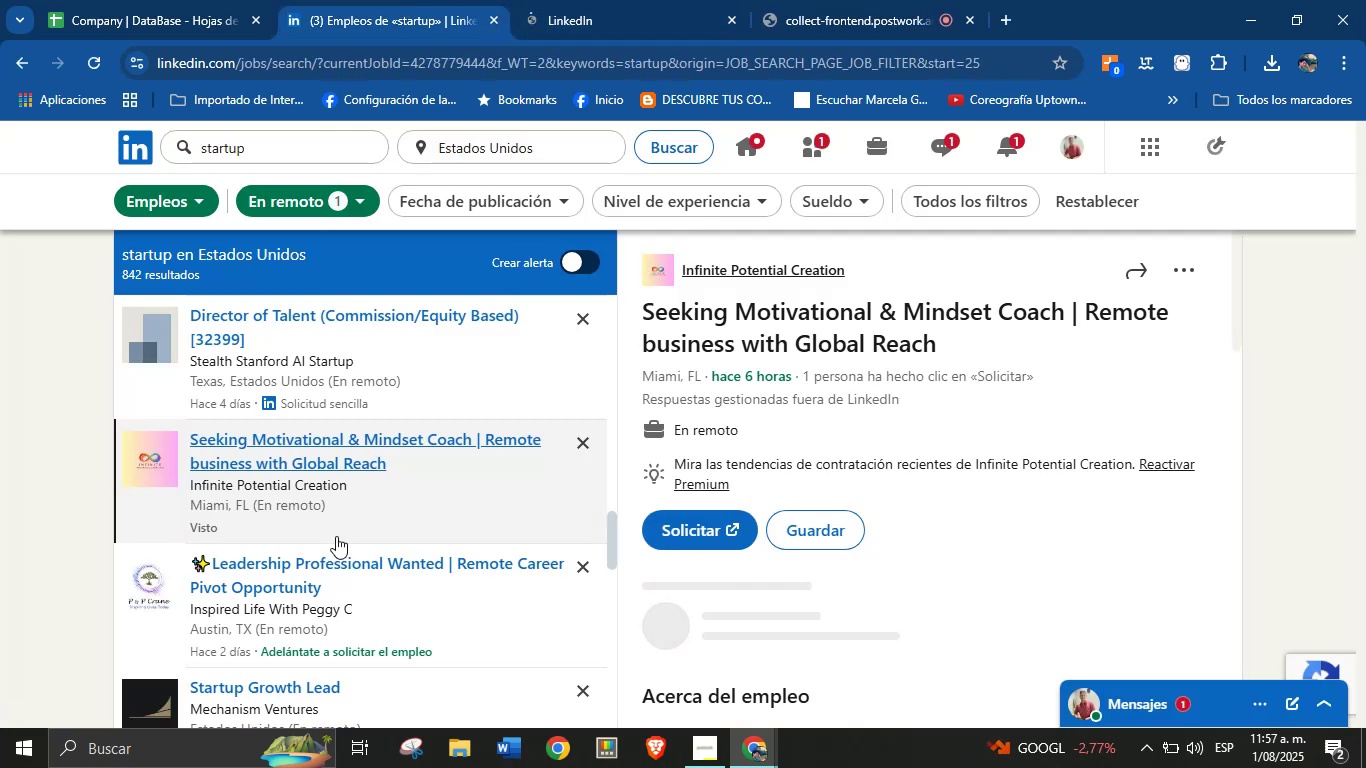 
left_click([596, 0])
 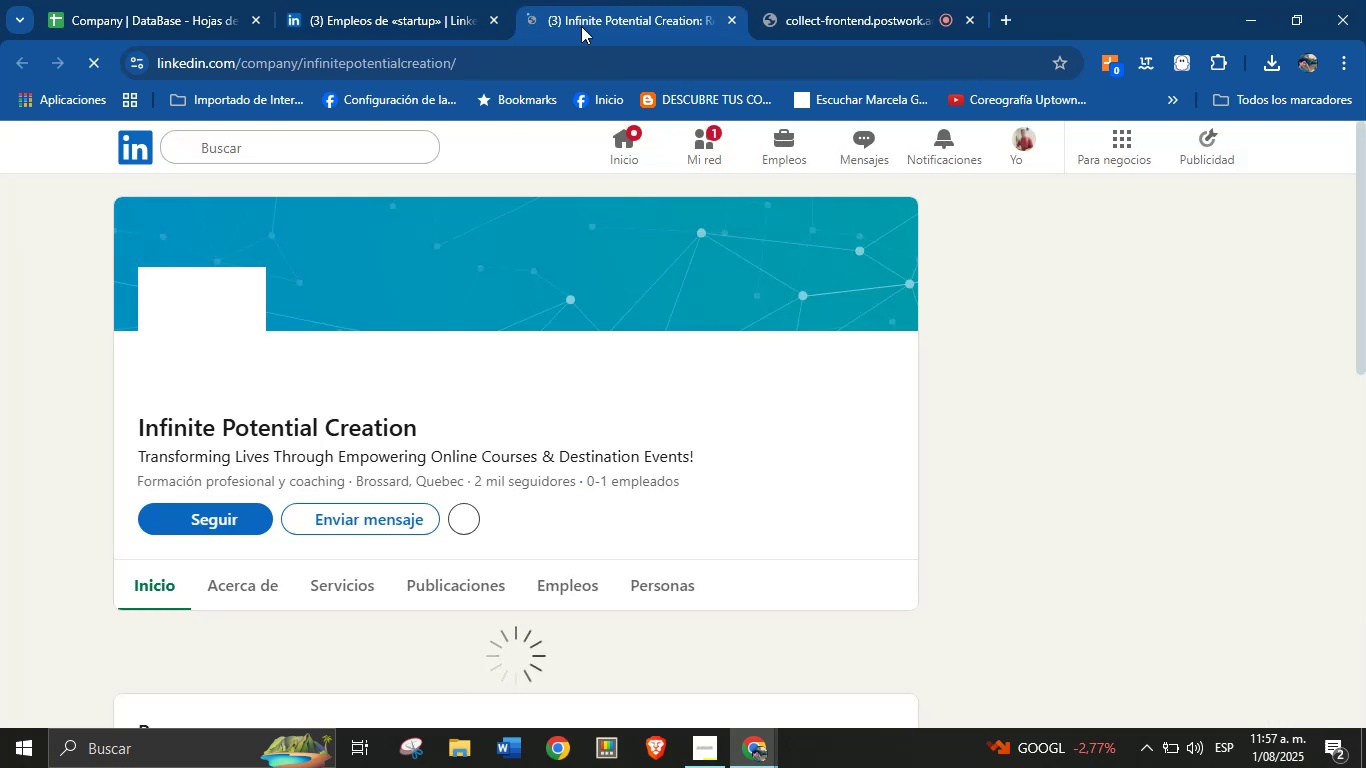 
wait(7.77)
 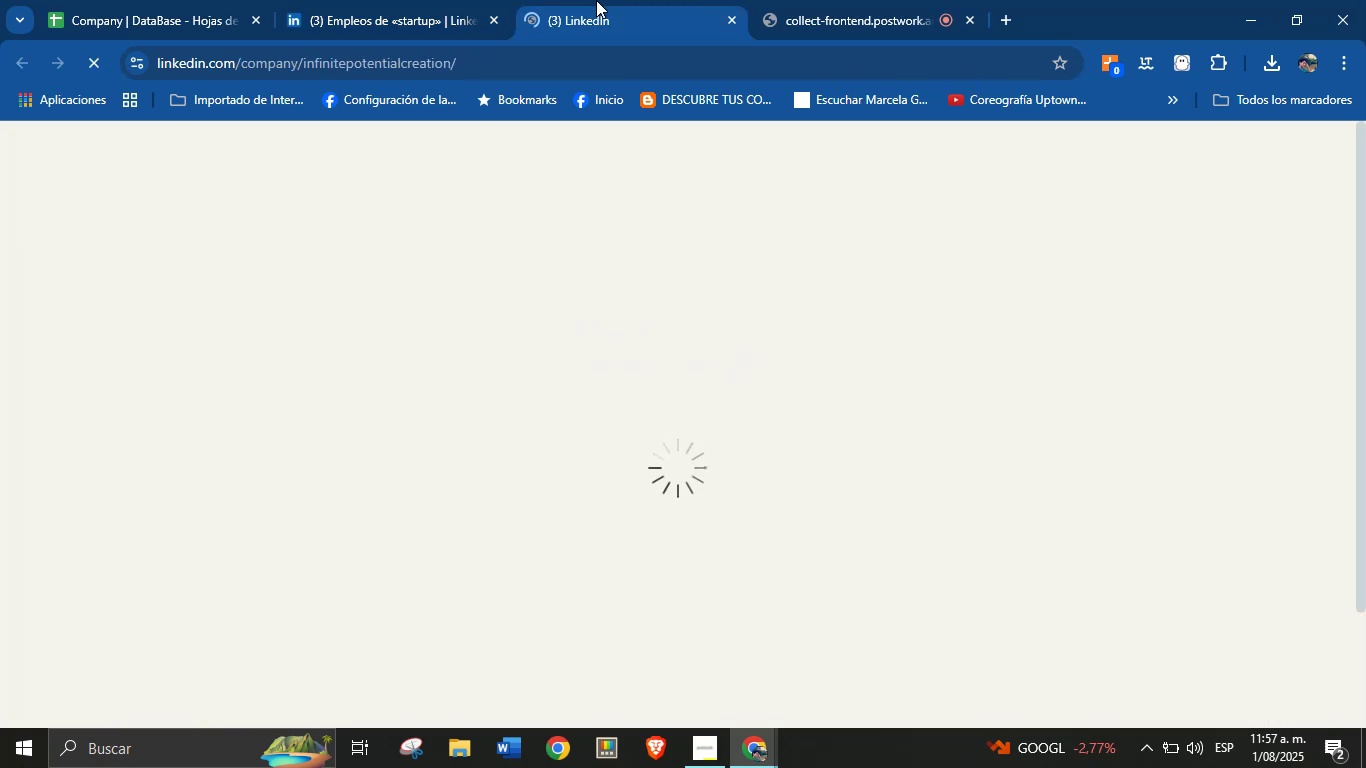 
left_click([140, 423])
 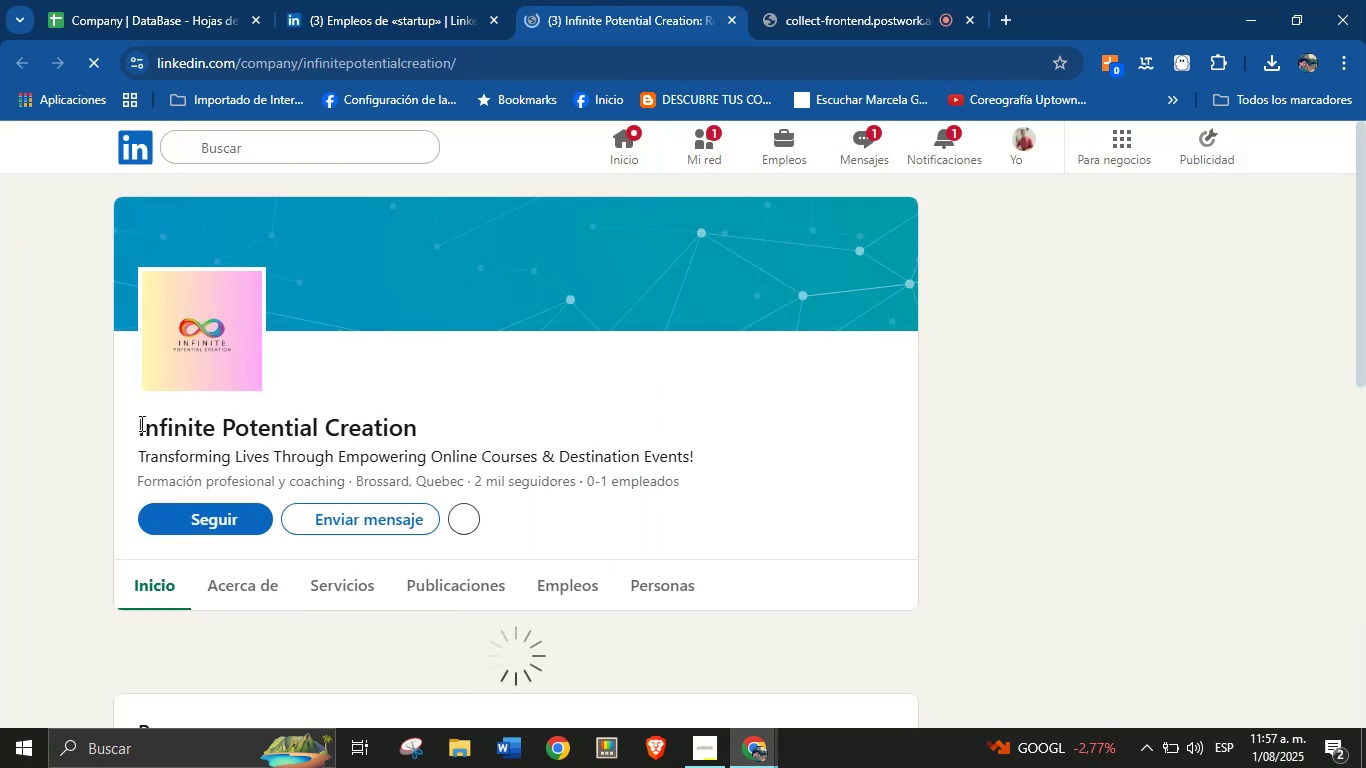 
left_click_drag(start_coordinate=[140, 423], to_coordinate=[433, 423])
 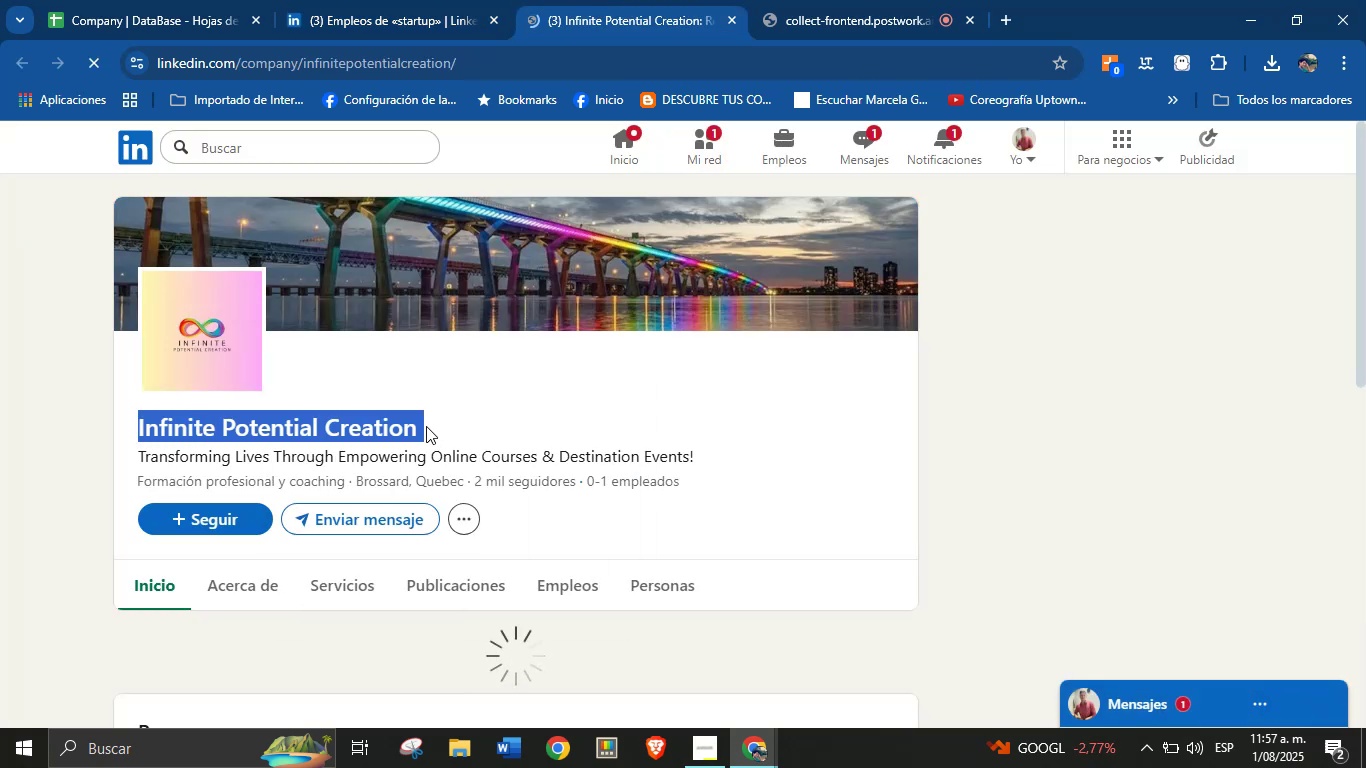 
right_click([426, 426])
 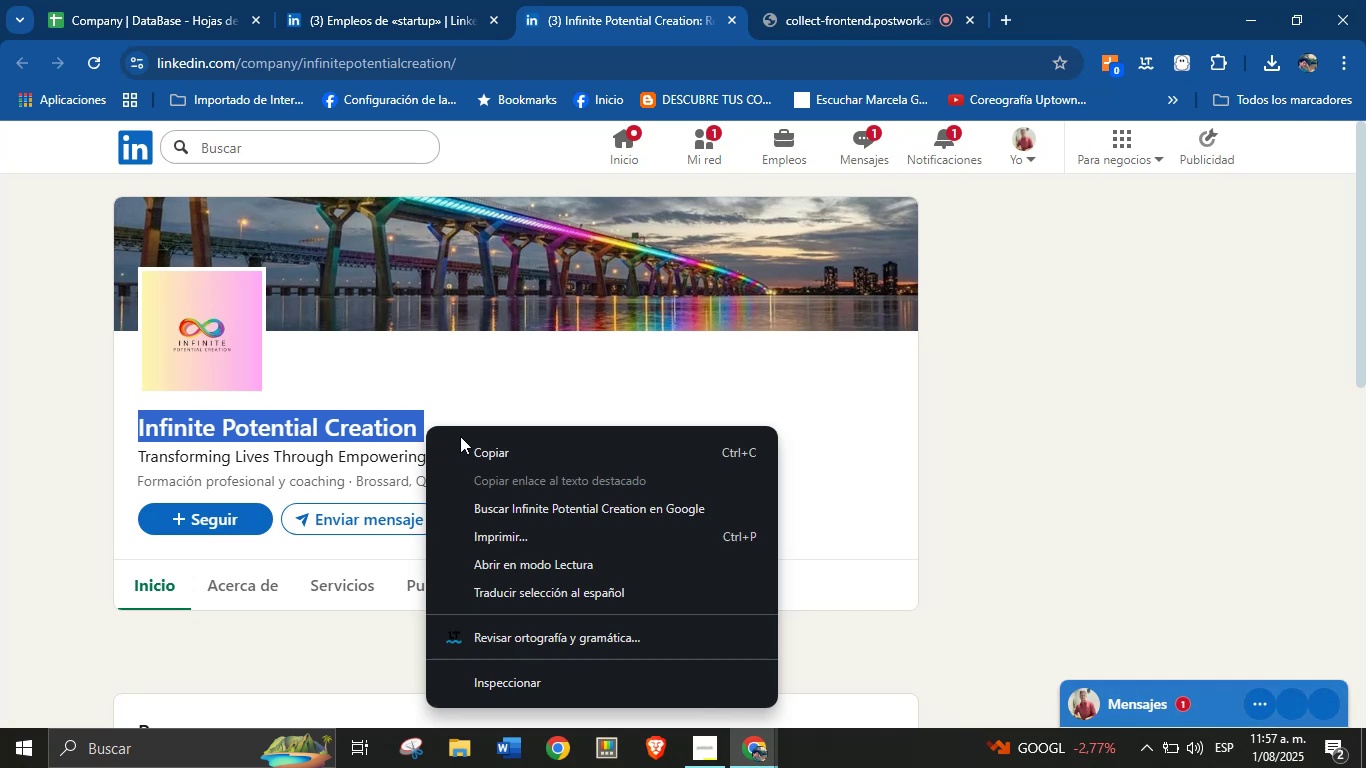 
left_click([471, 441])
 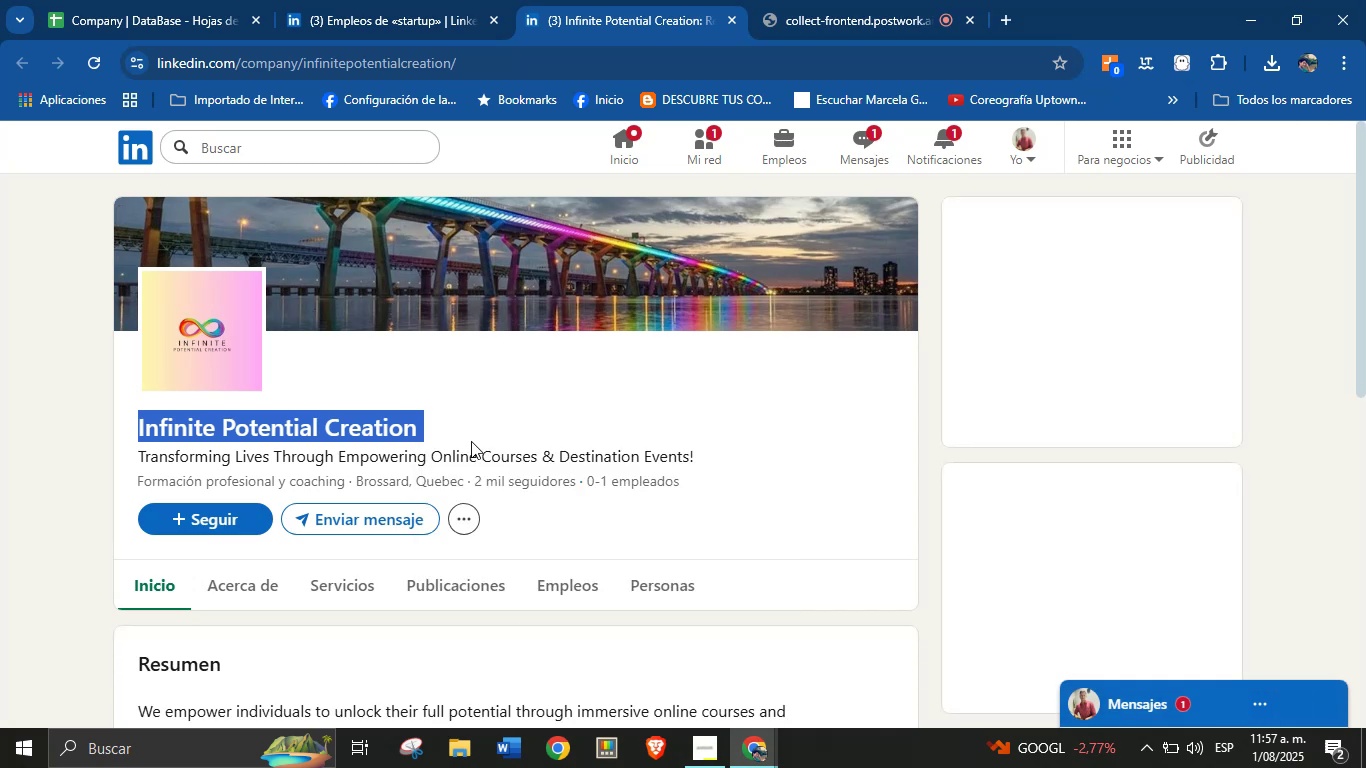 
left_click([284, 0])
 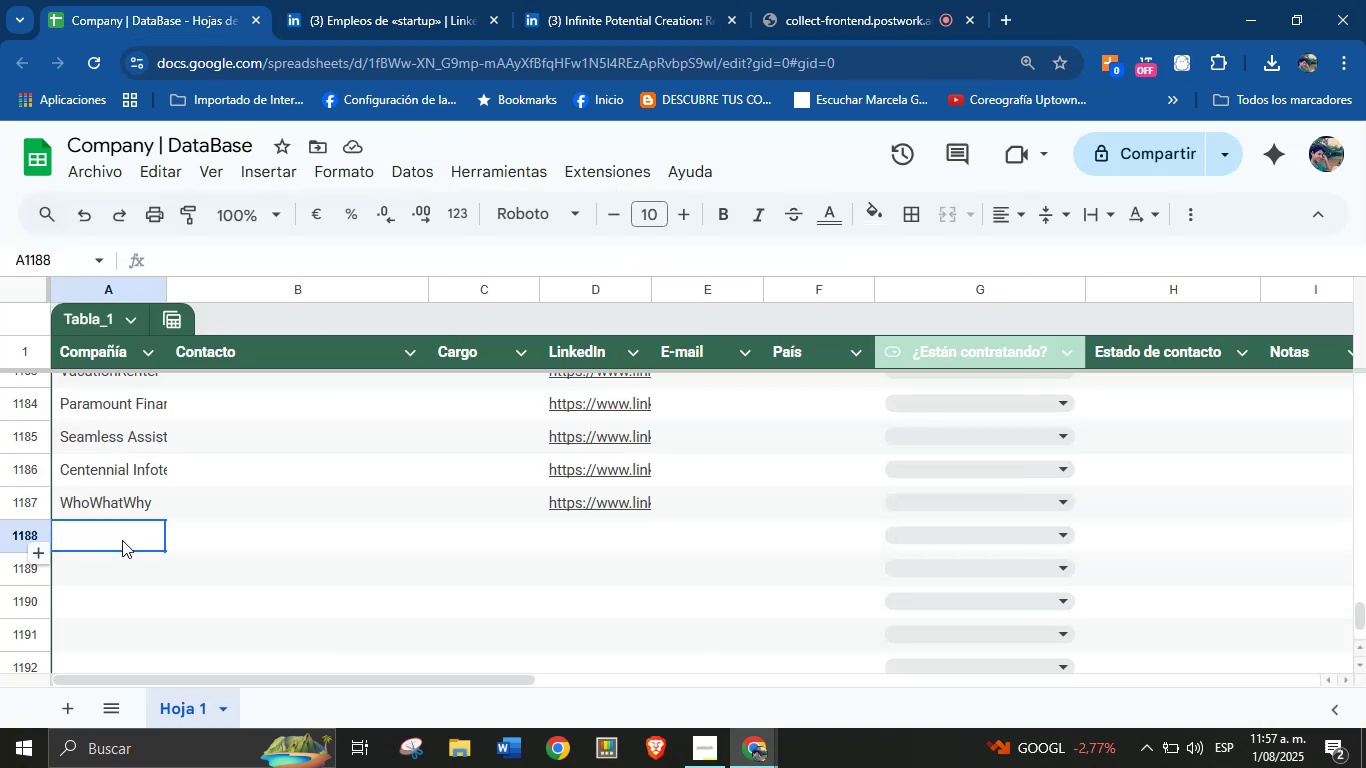 
key(Control+V)
 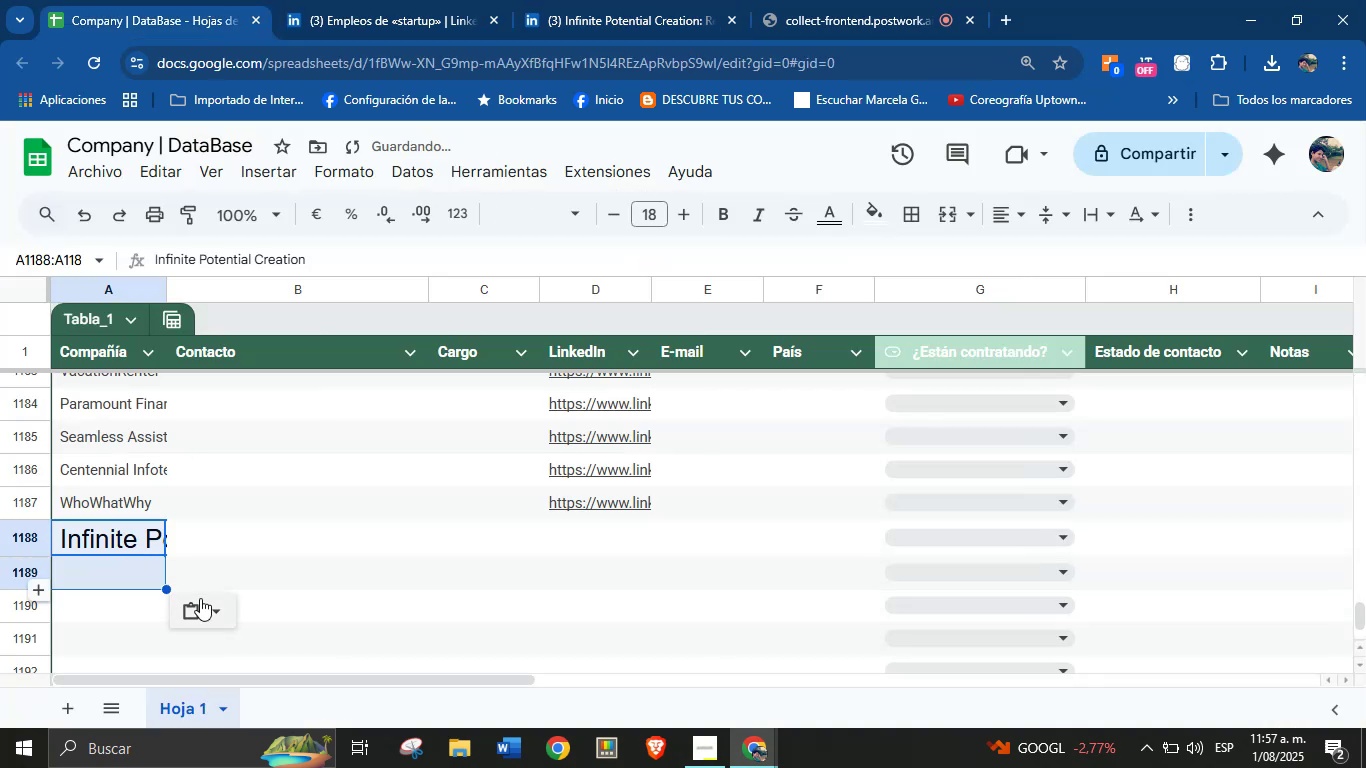 
left_click([215, 605])
 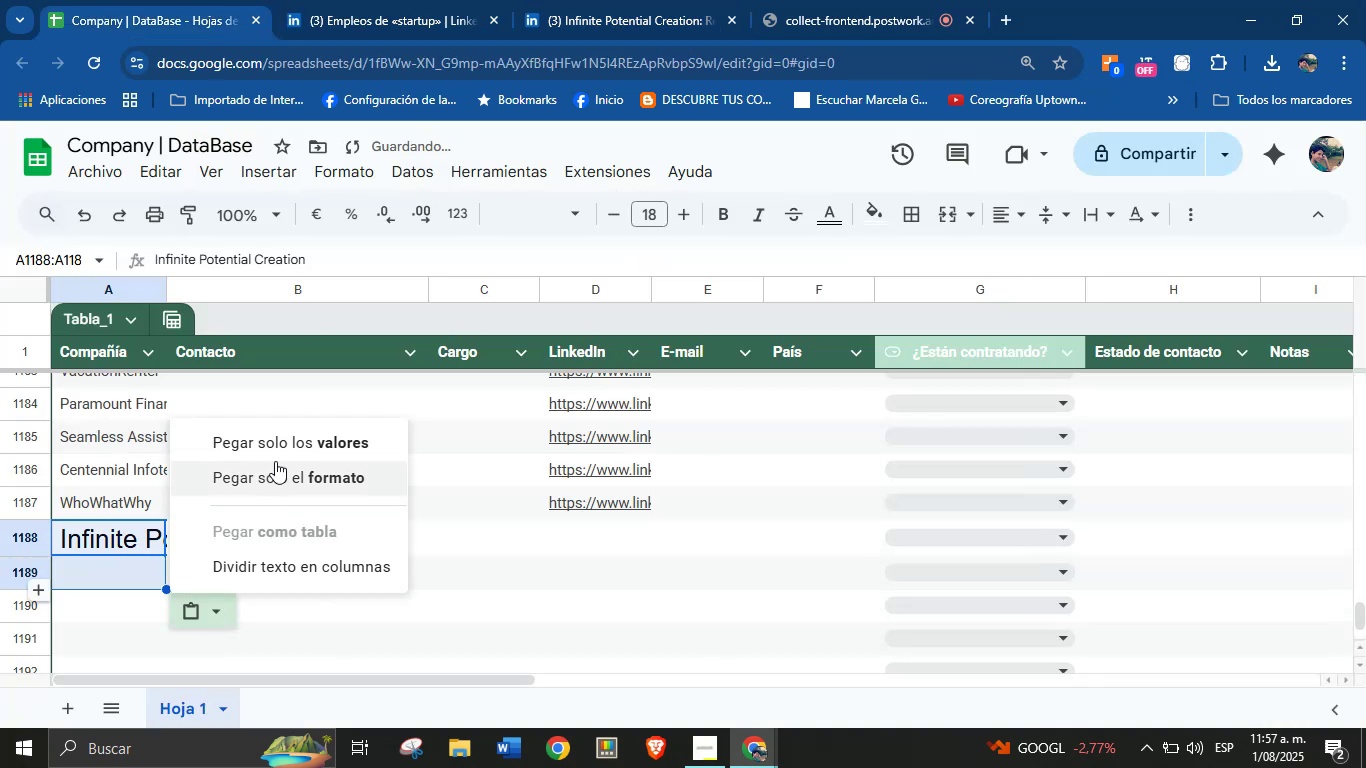 
left_click([297, 431])
 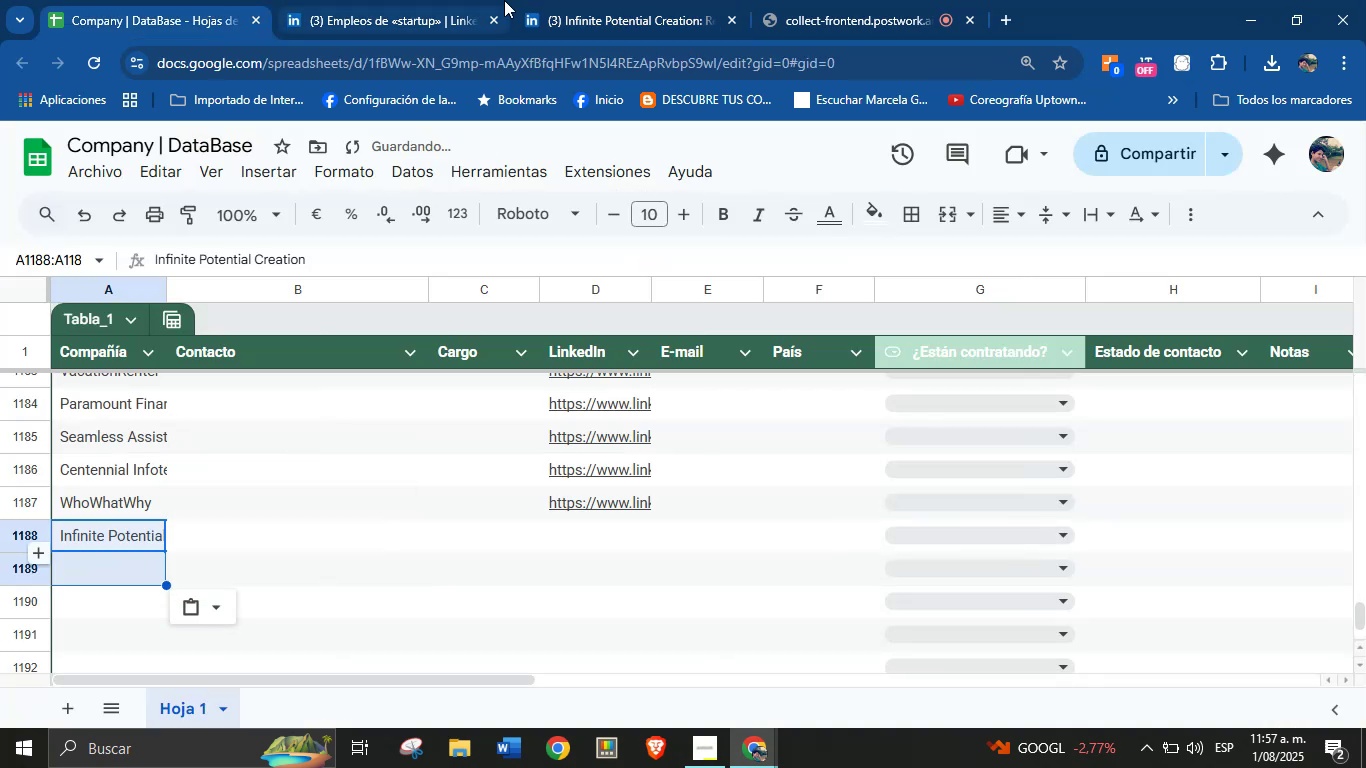 
left_click([564, 0])
 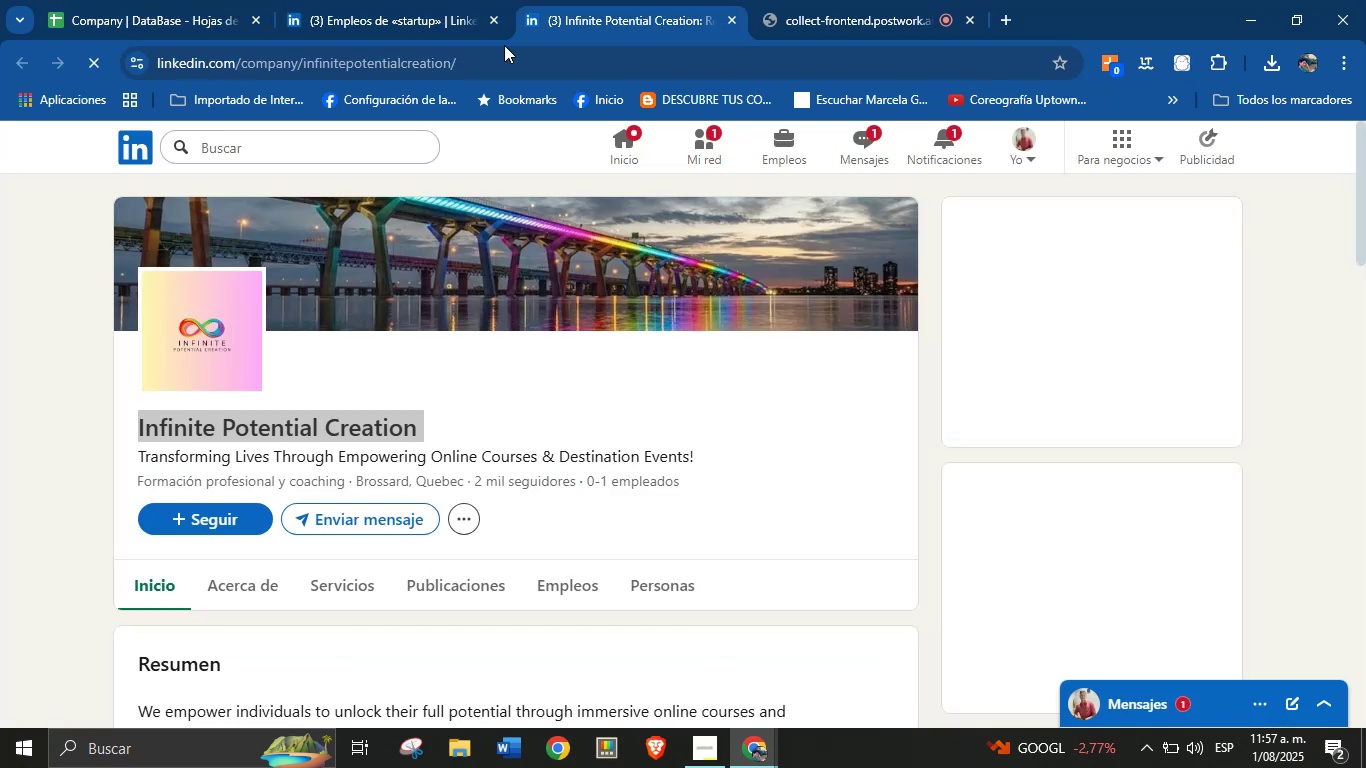 
double_click([500, 55])
 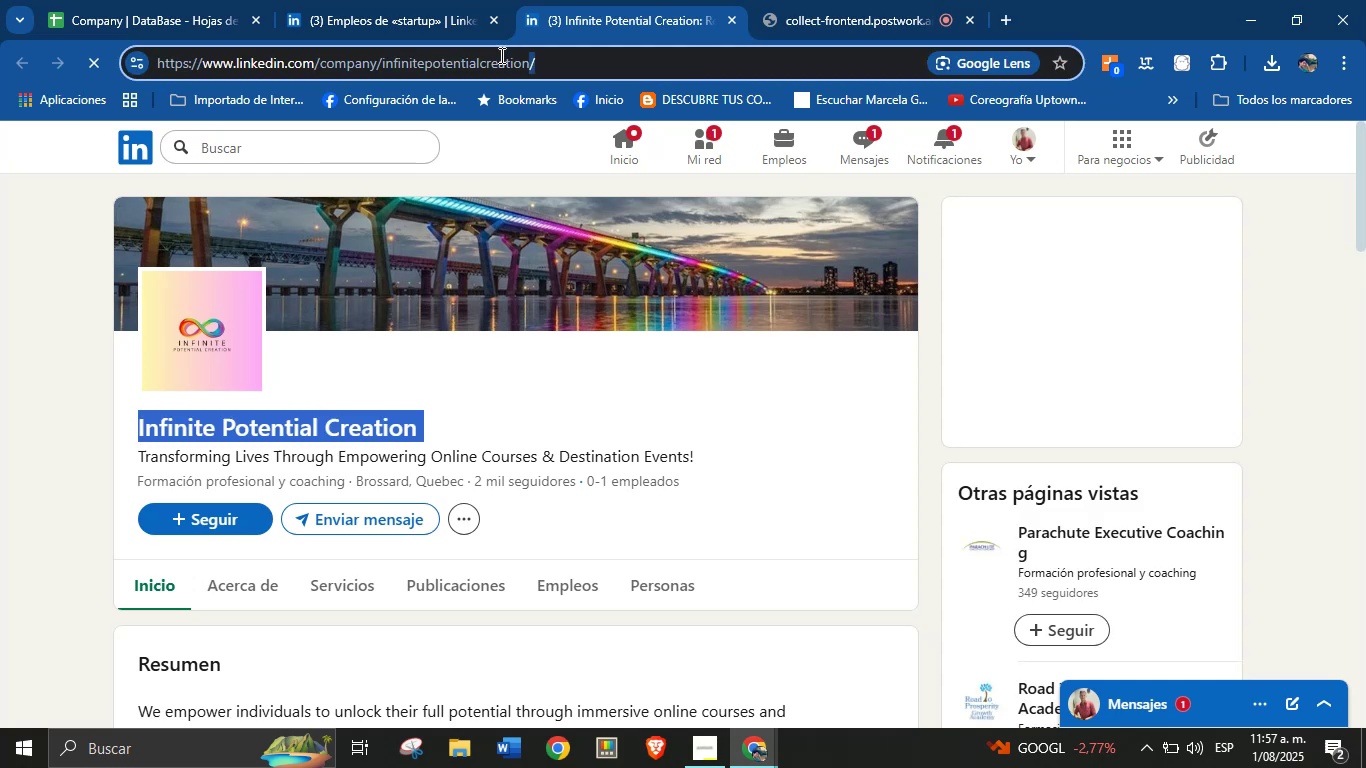 
triple_click([500, 55])
 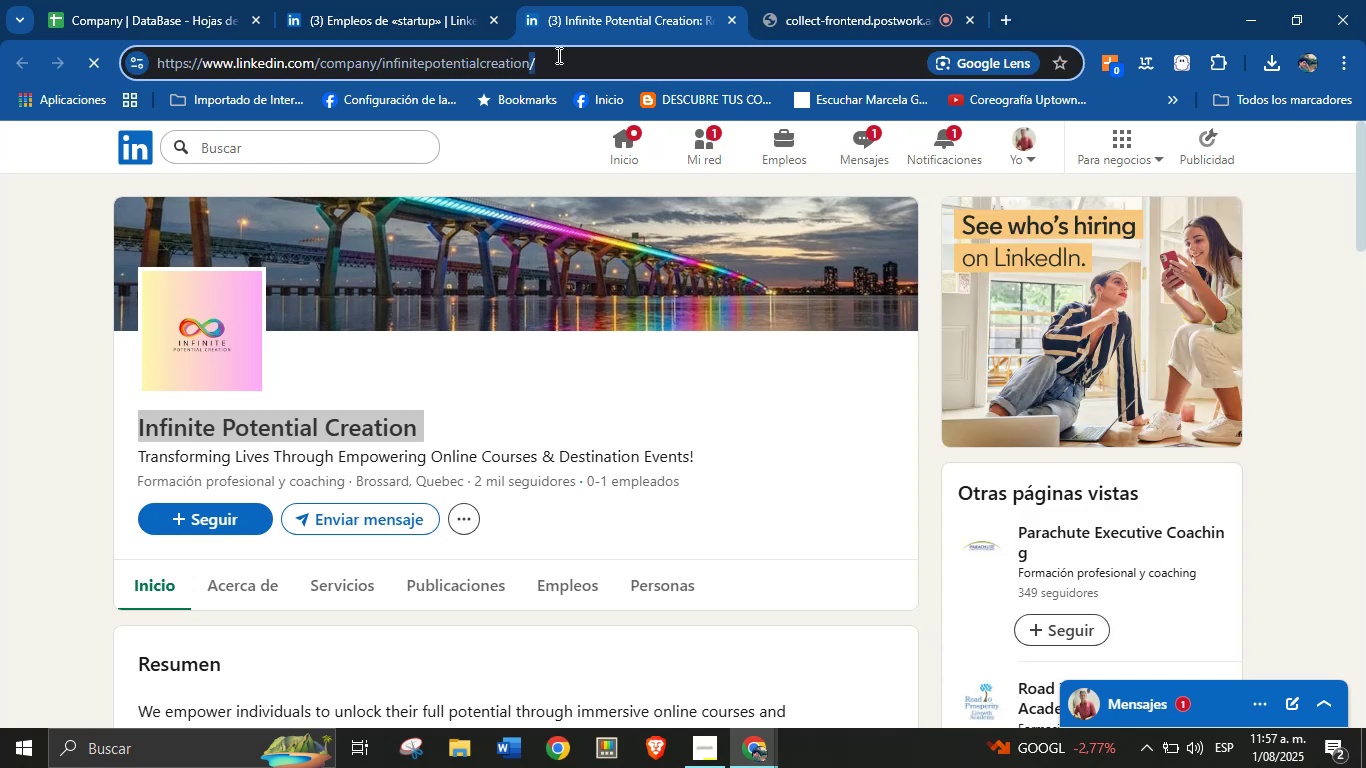 
double_click([572, 54])
 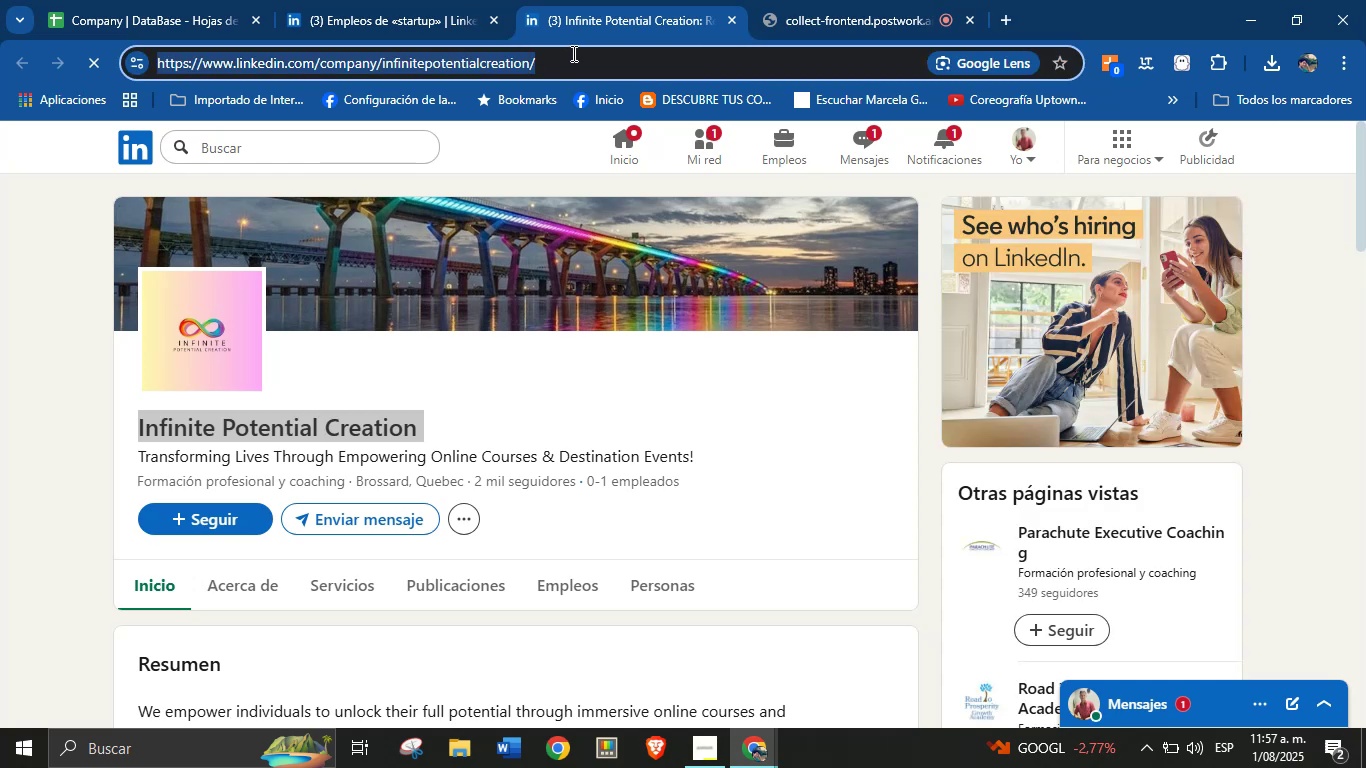 
key(Control+C)
 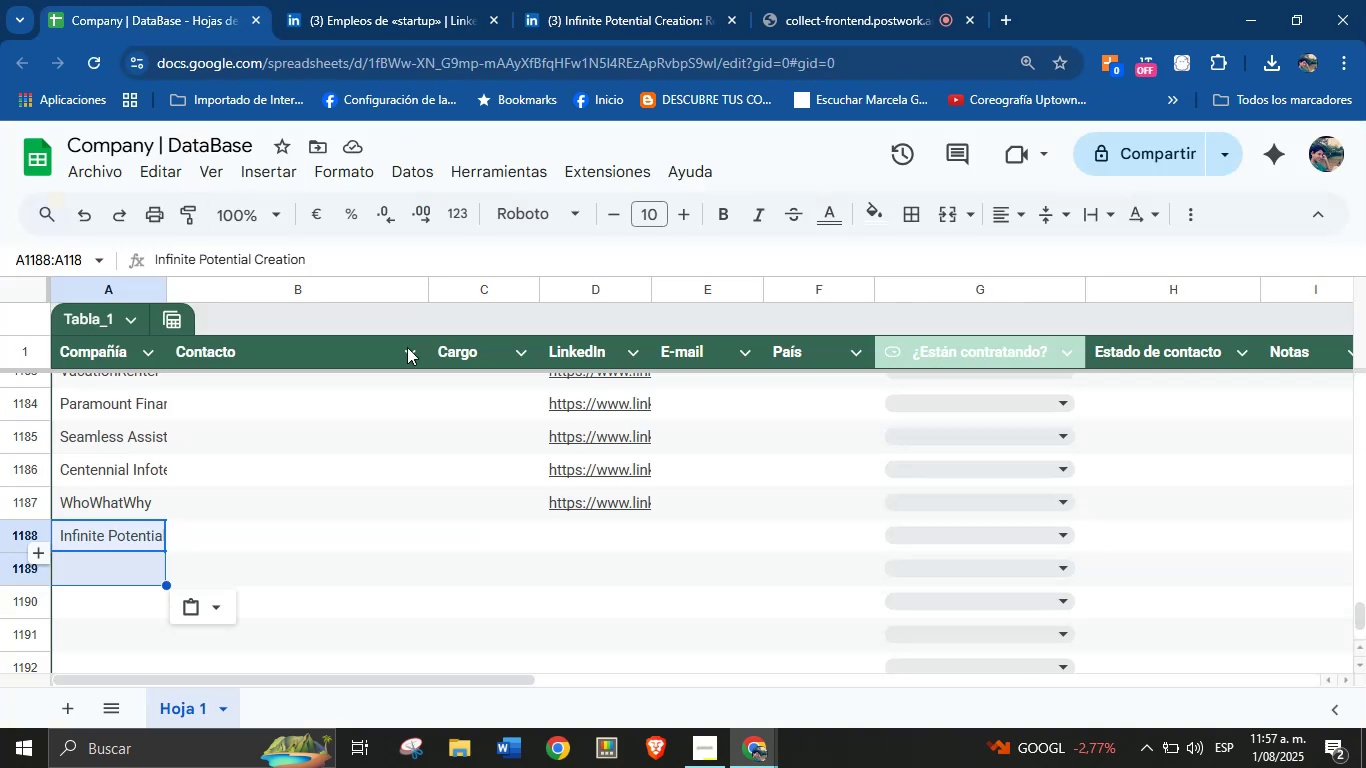 
left_click([575, 545])
 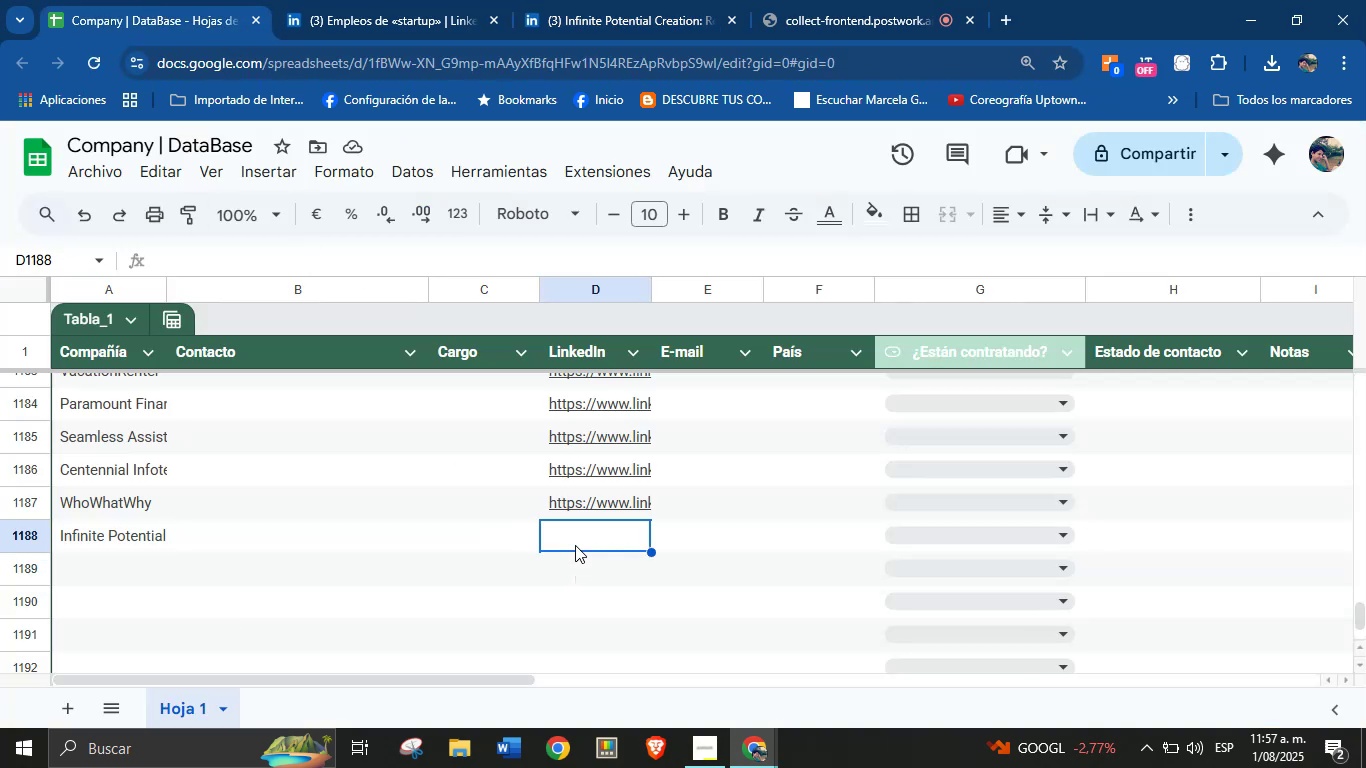 
key(Control+V)
 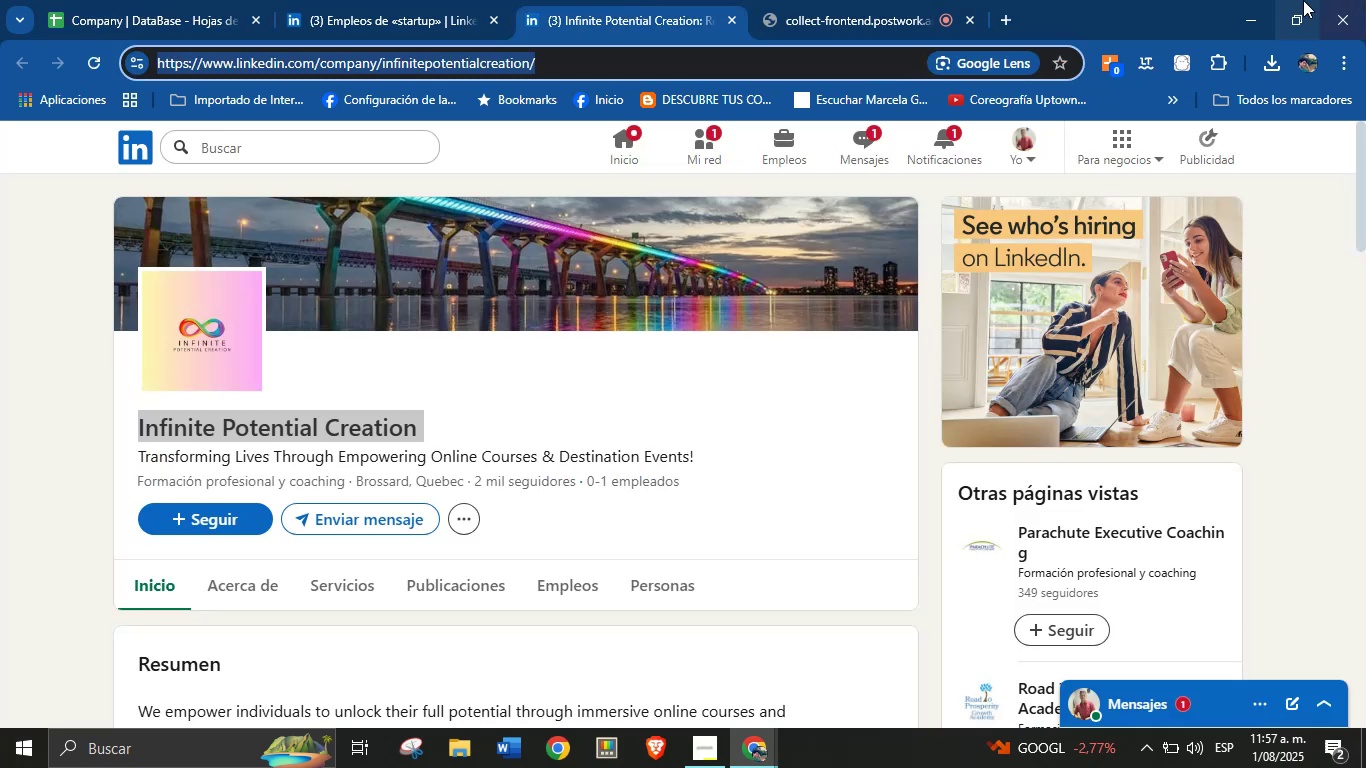 
left_click([725, 12])
 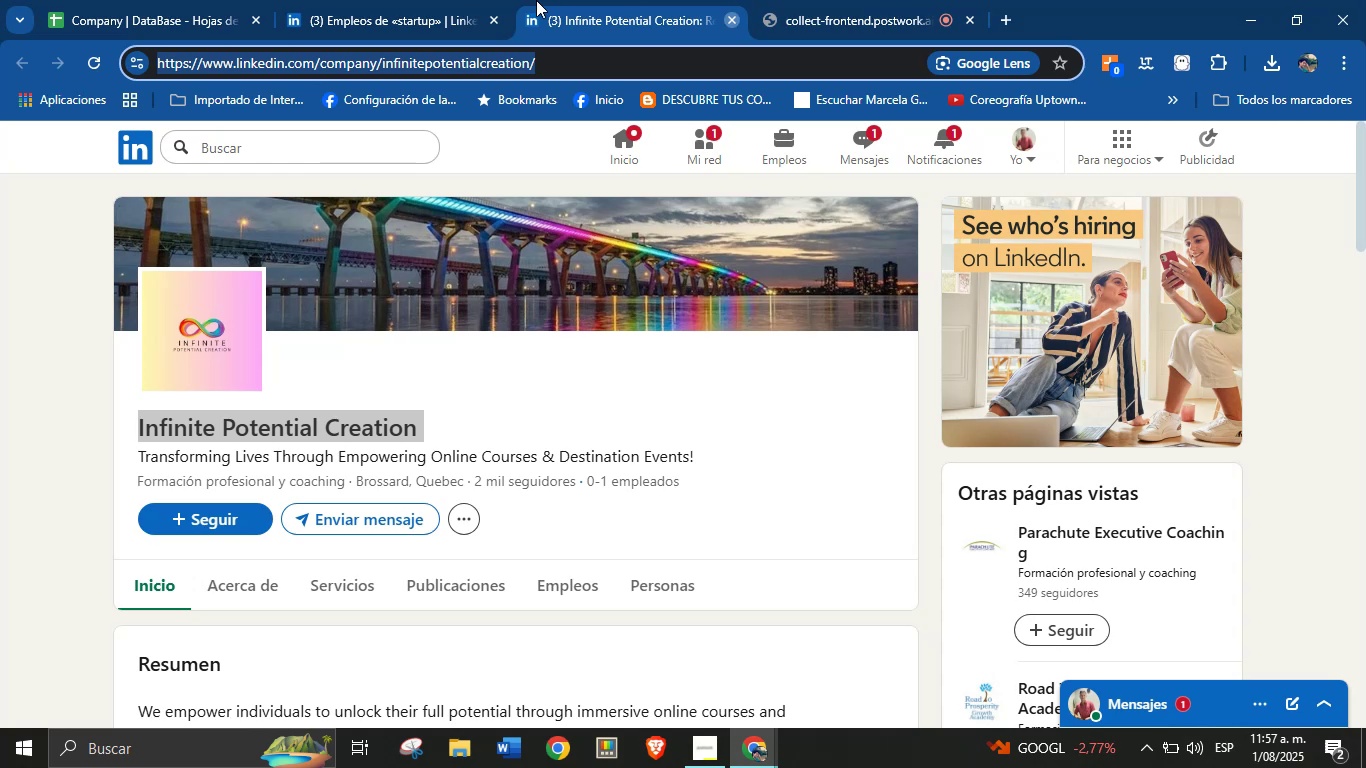 
left_click([472, 0])
 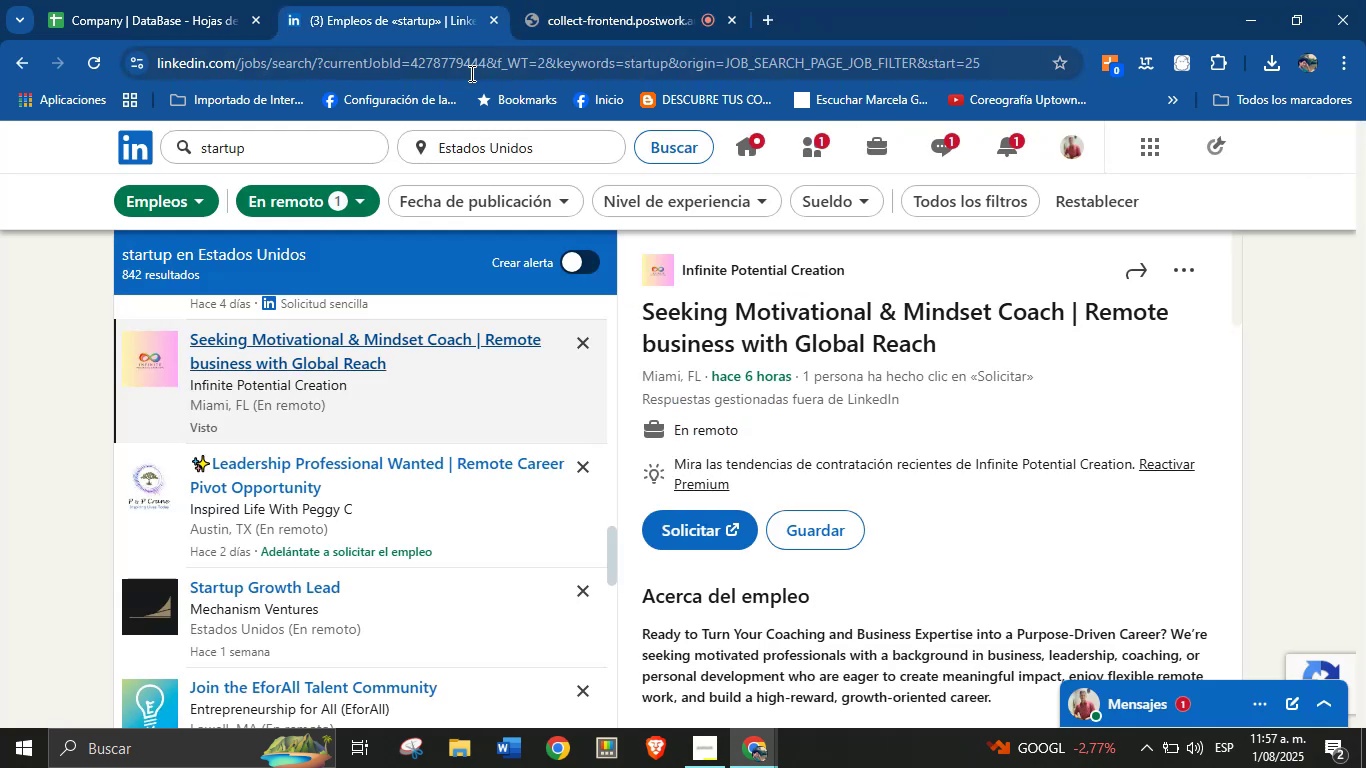 
left_click([651, 0])
 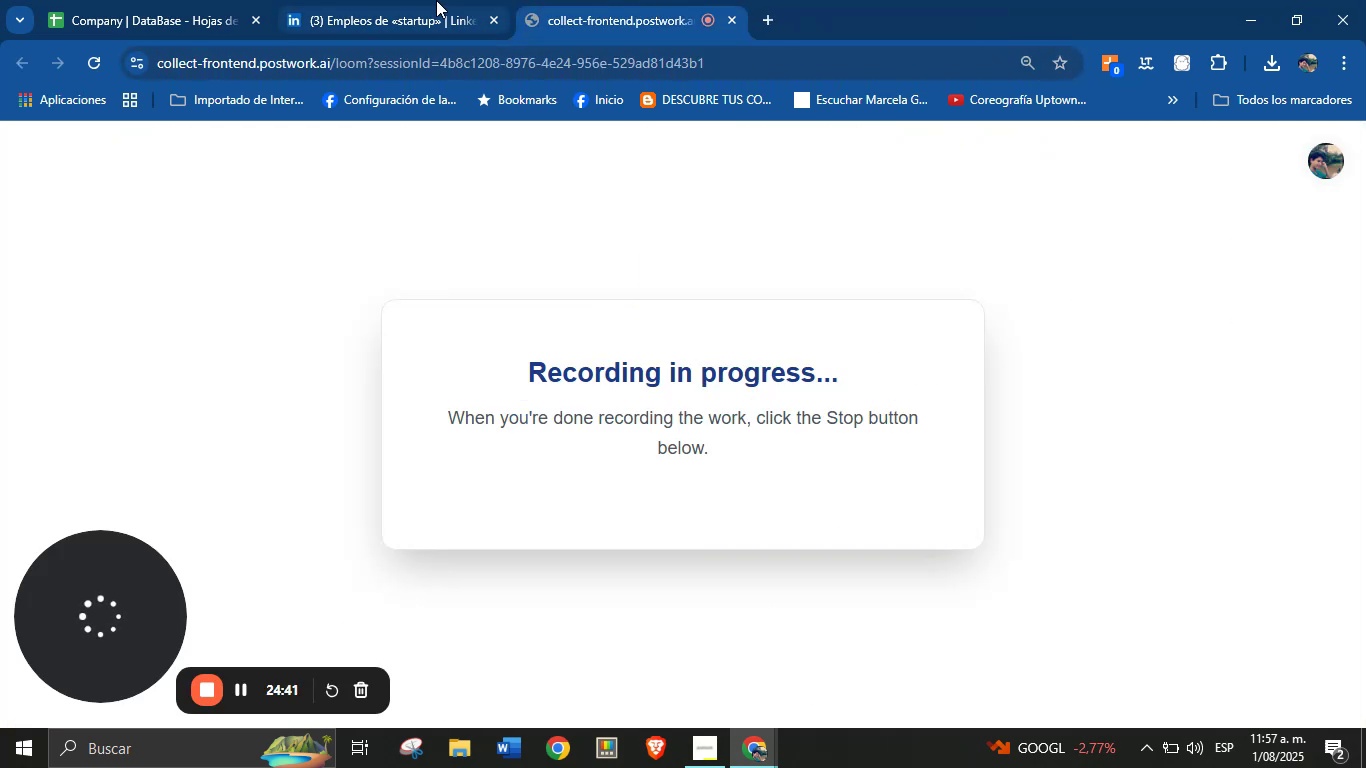 
left_click([436, 0])
 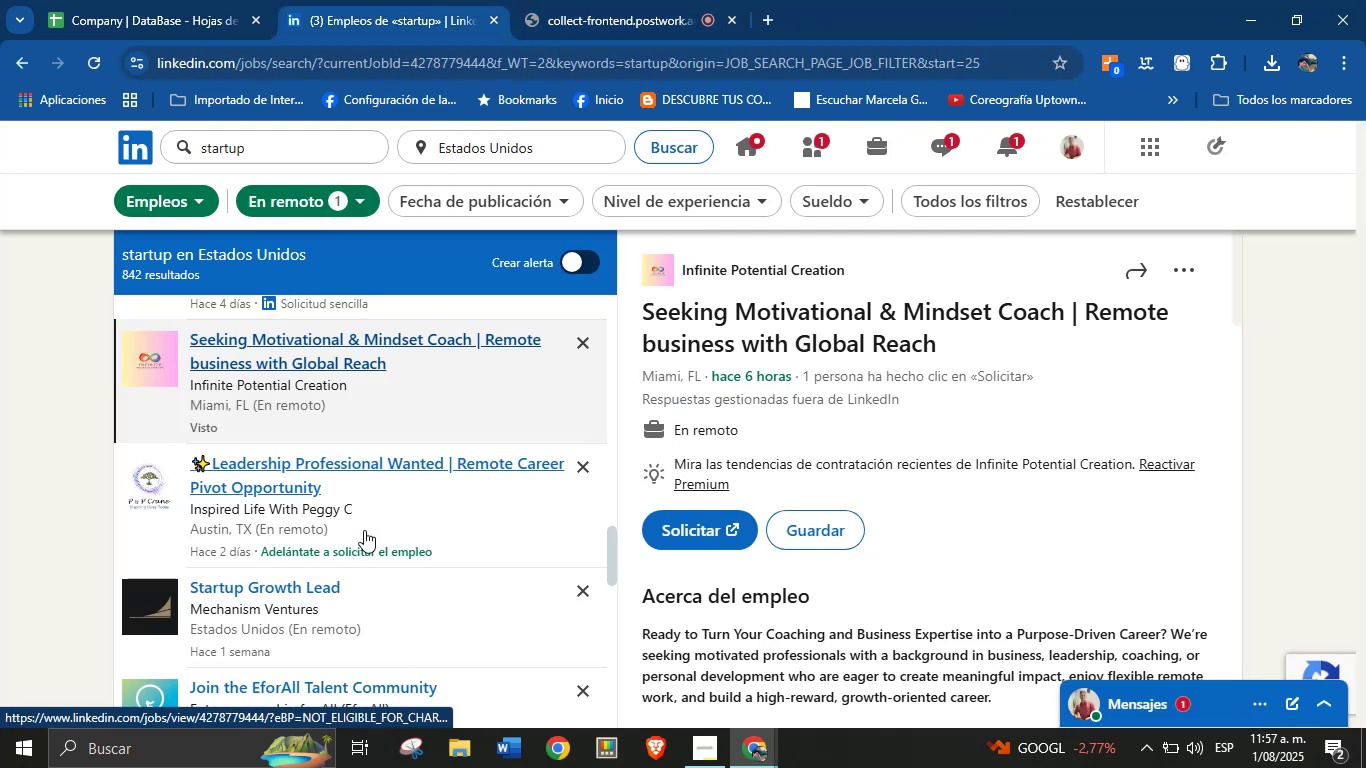 
left_click([259, 497])
 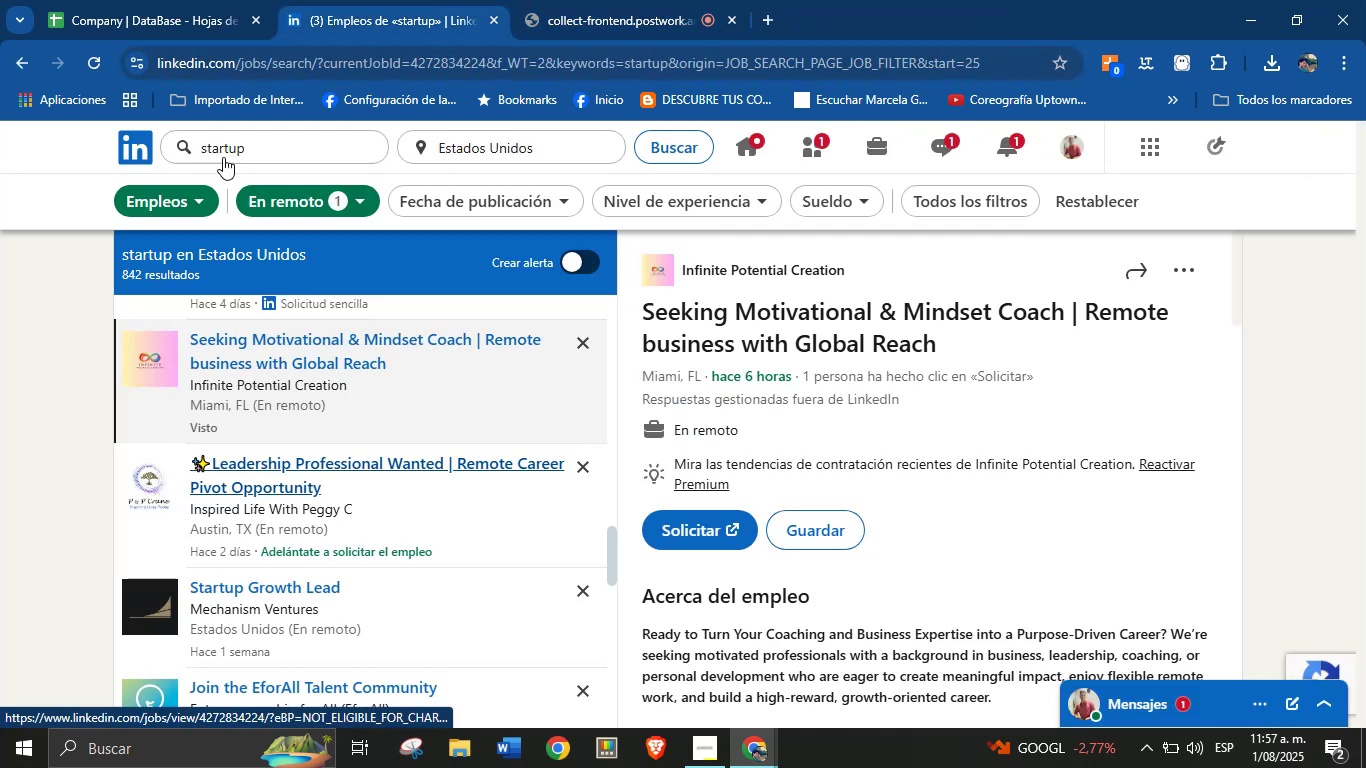 
left_click([216, 0])
 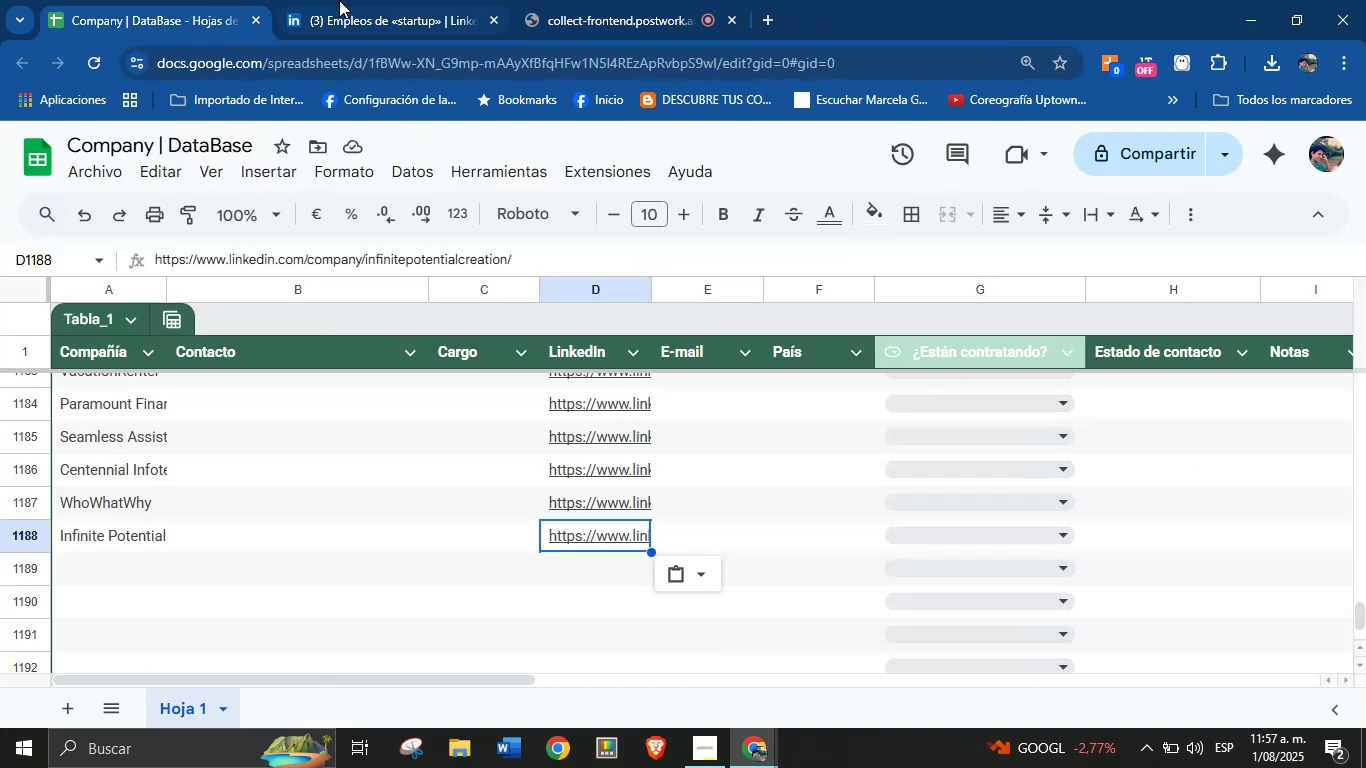 
left_click([401, 0])
 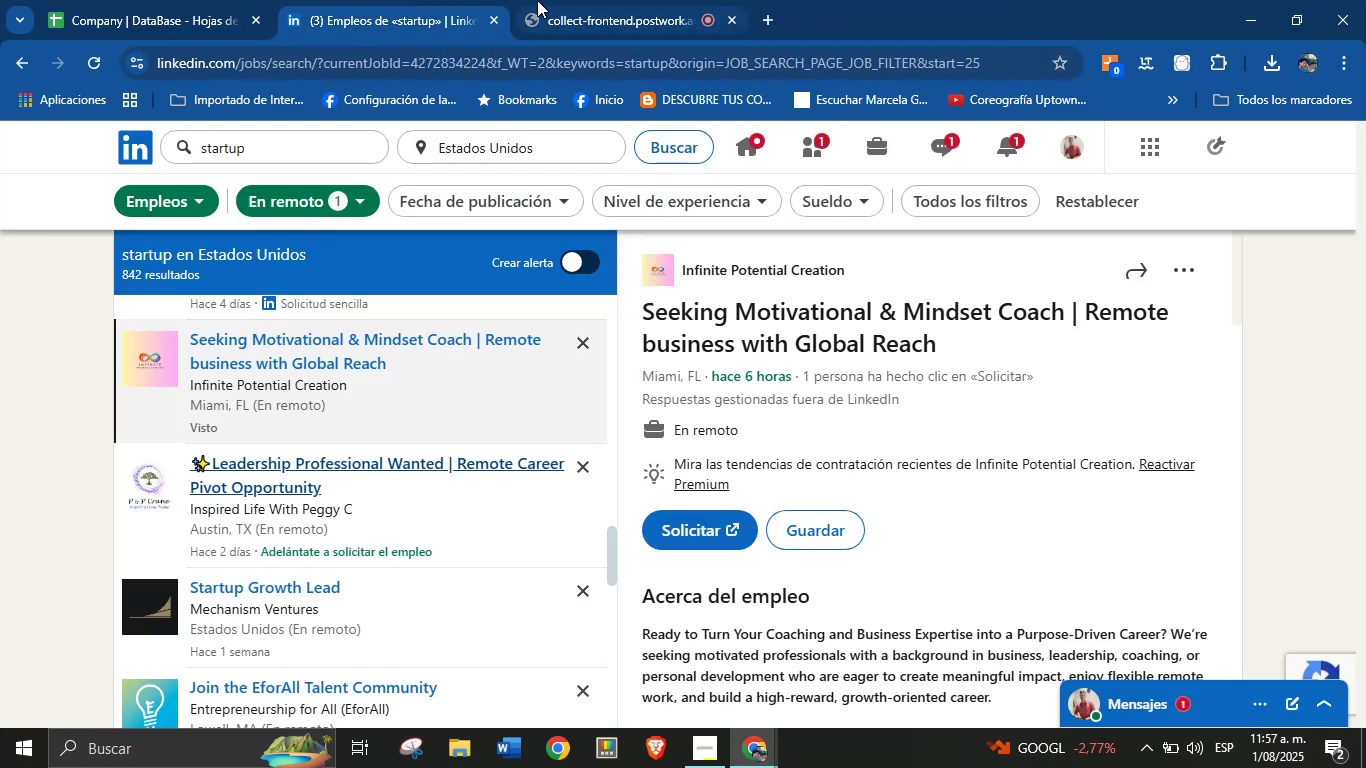 
left_click([234, 0])
 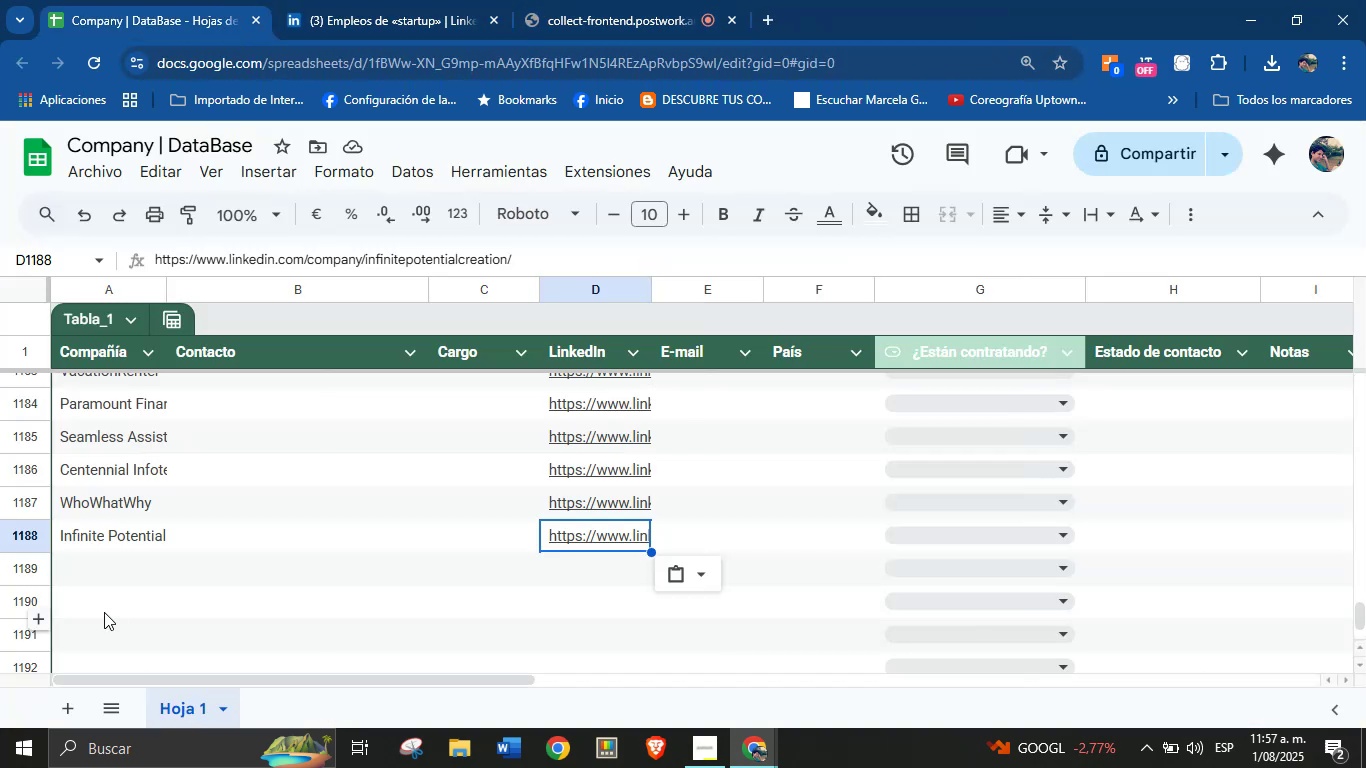 
left_click([113, 575])
 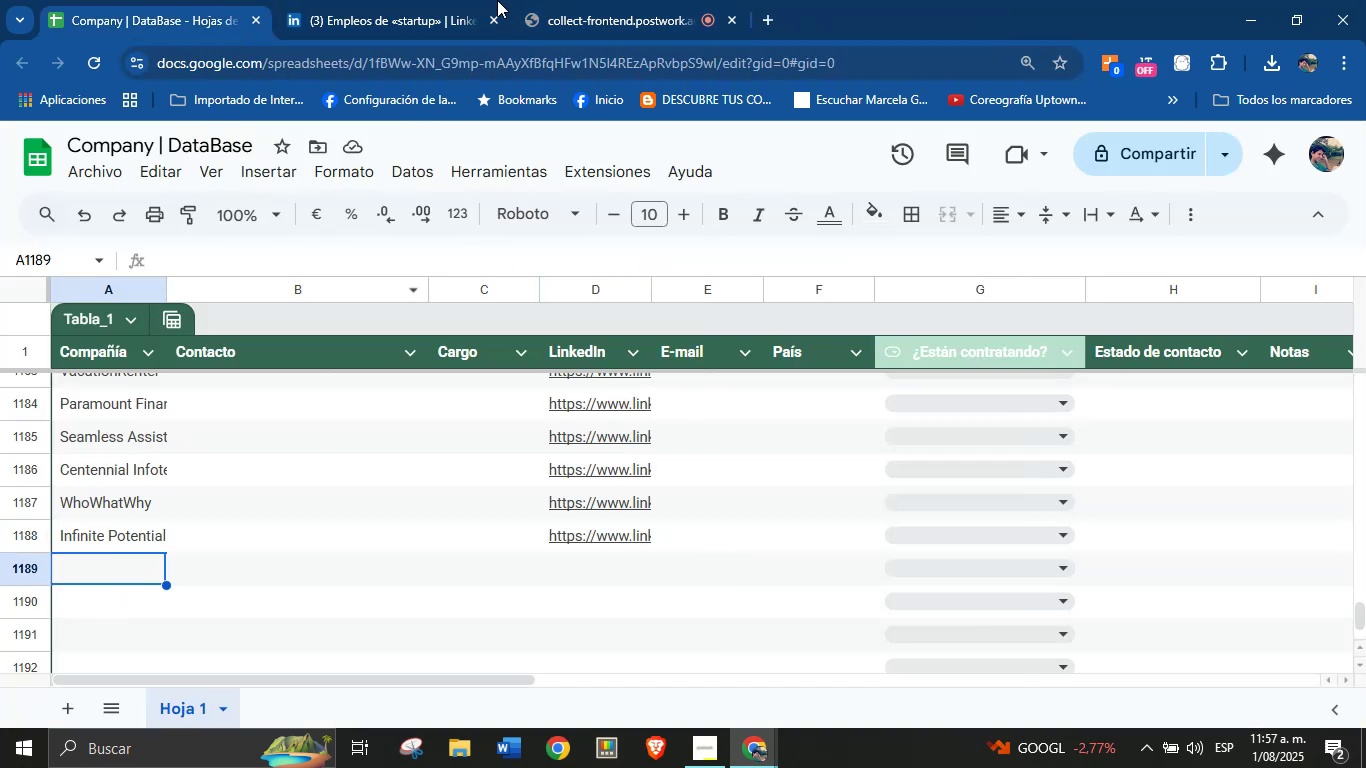 
left_click([404, 0])
 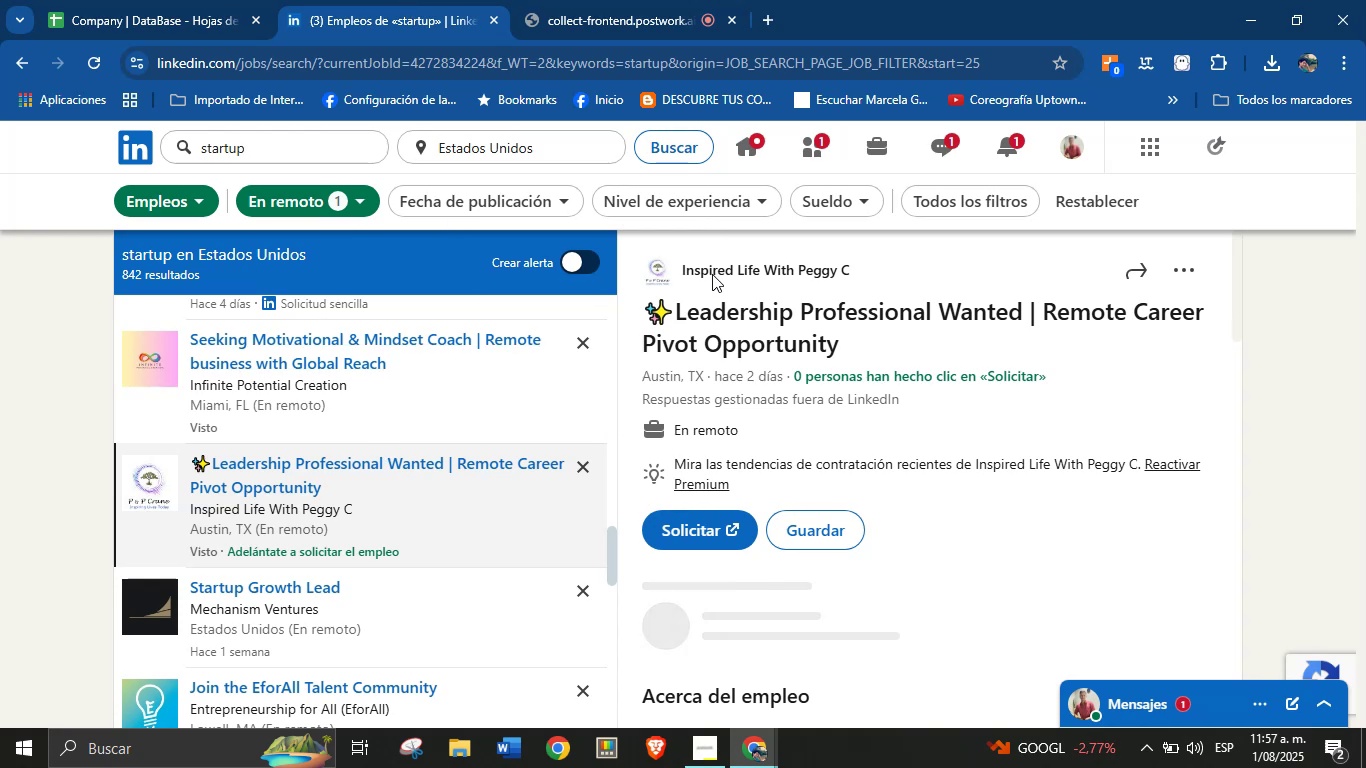 
right_click([709, 275])
 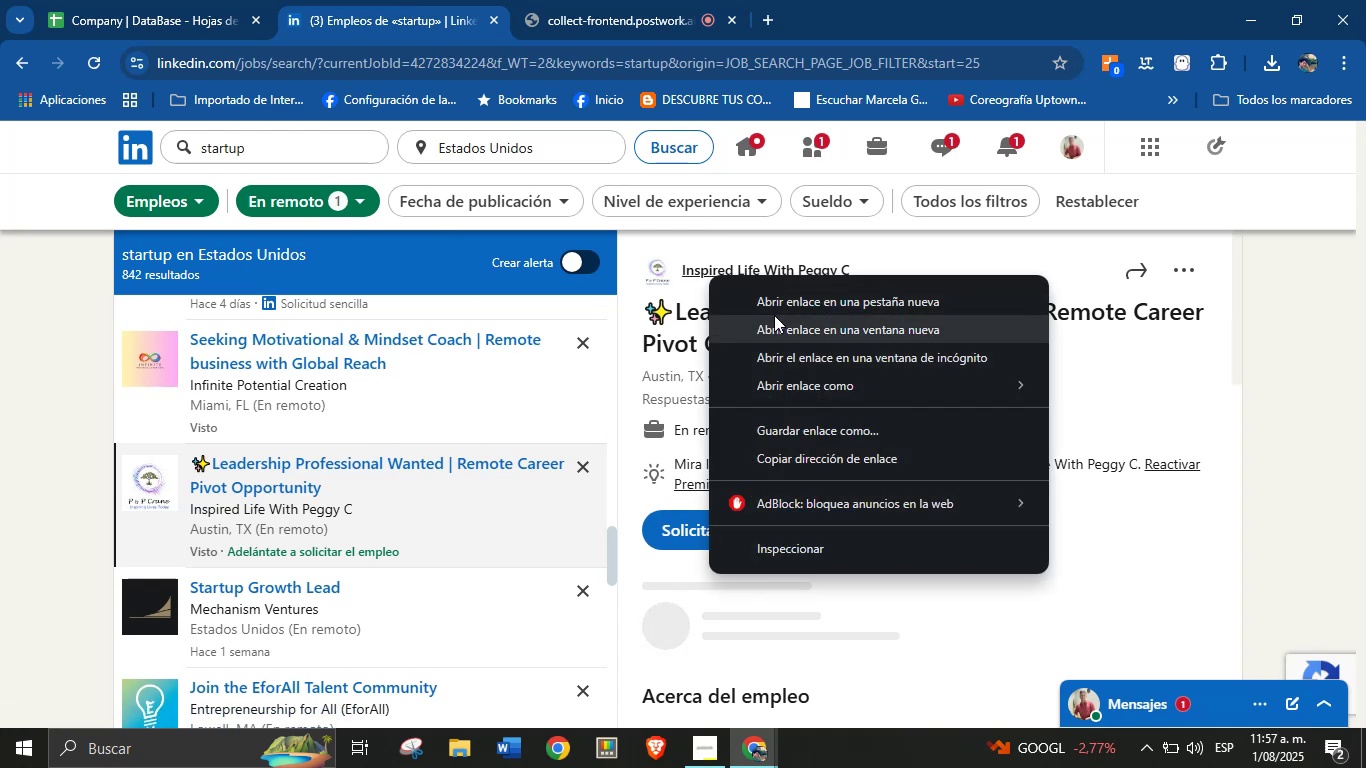 
left_click([781, 306])
 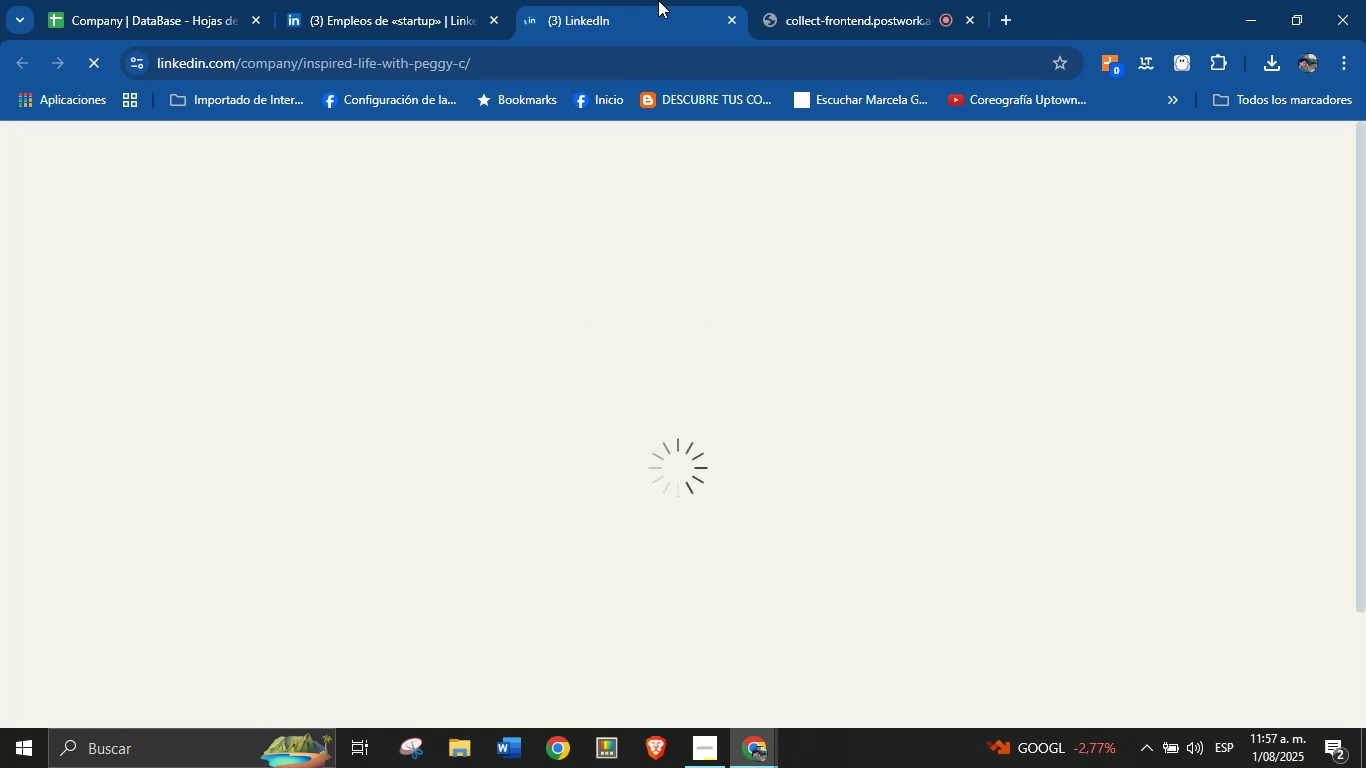 
wait(13.36)
 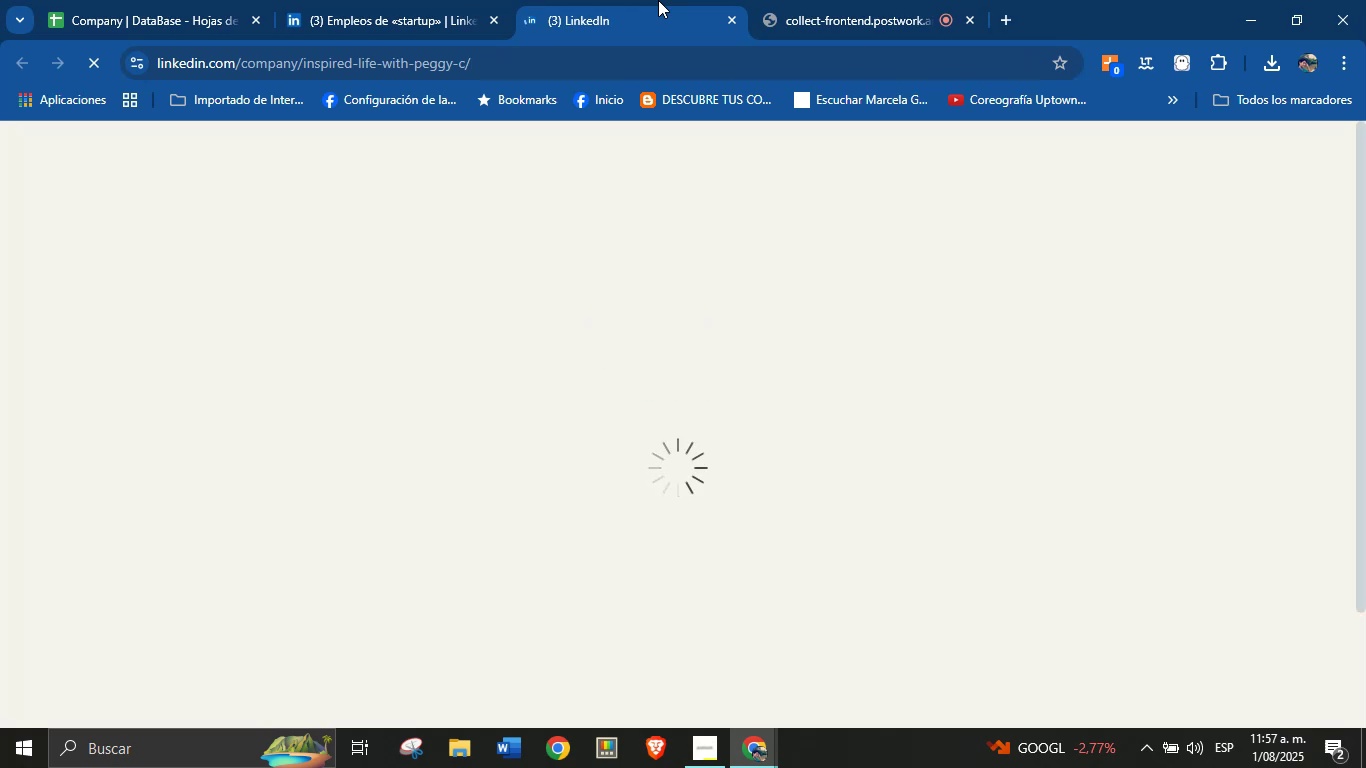 
left_click_drag(start_coordinate=[136, 425], to_coordinate=[440, 427])
 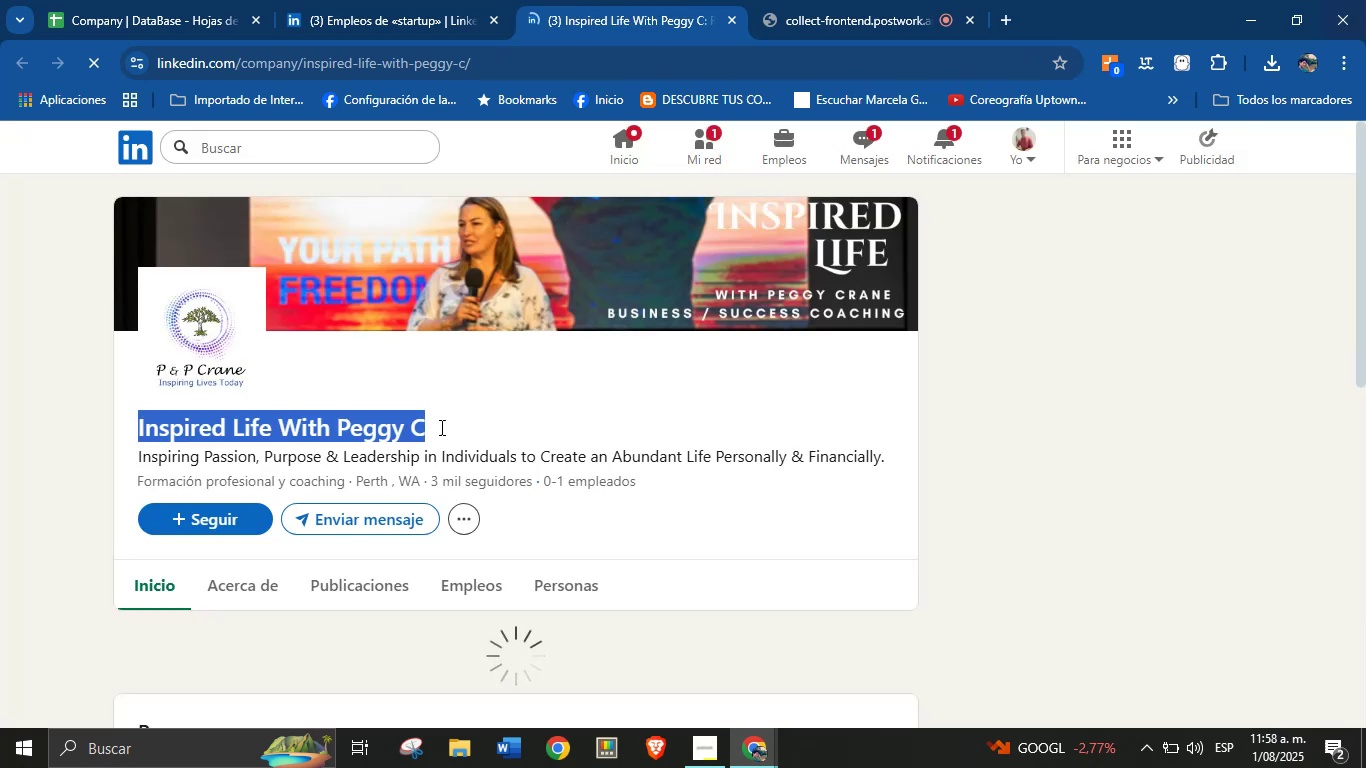 
key(Control+C)
 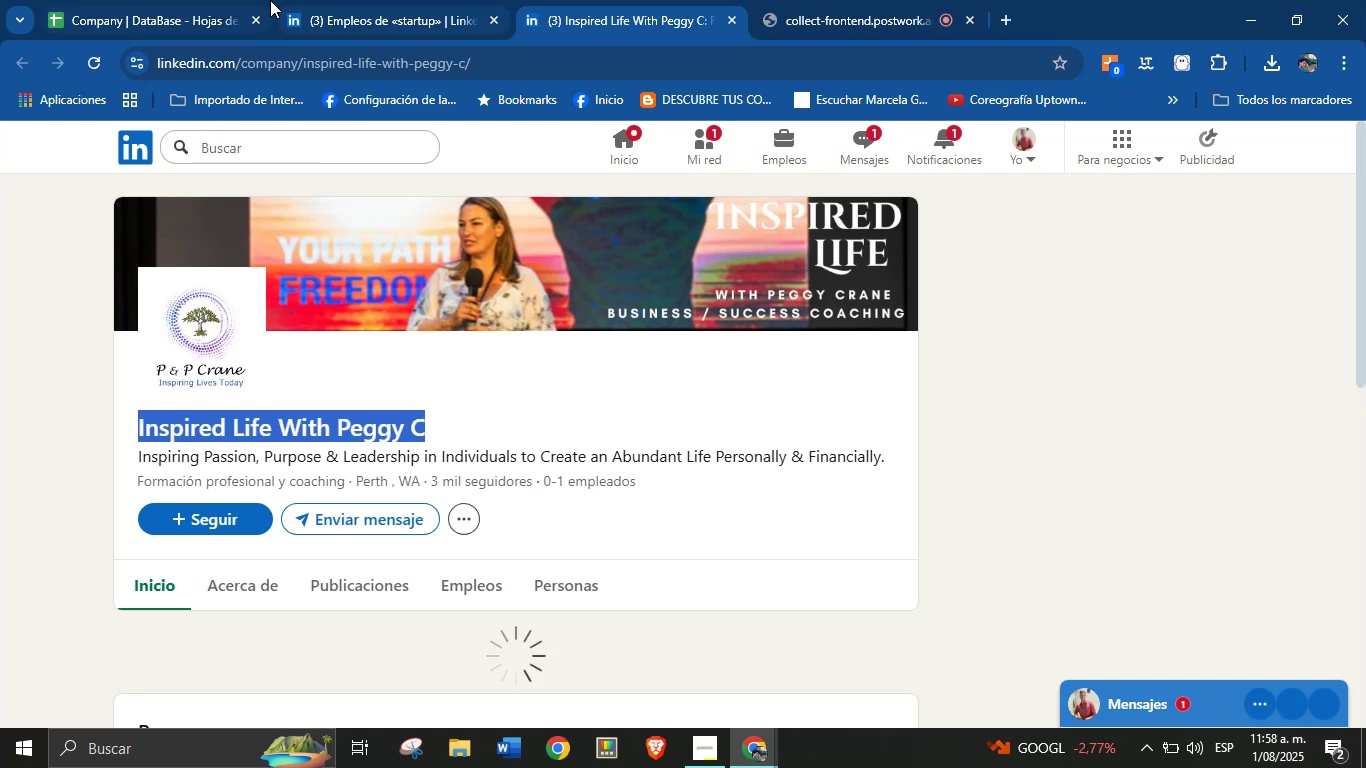 
left_click([229, 0])
 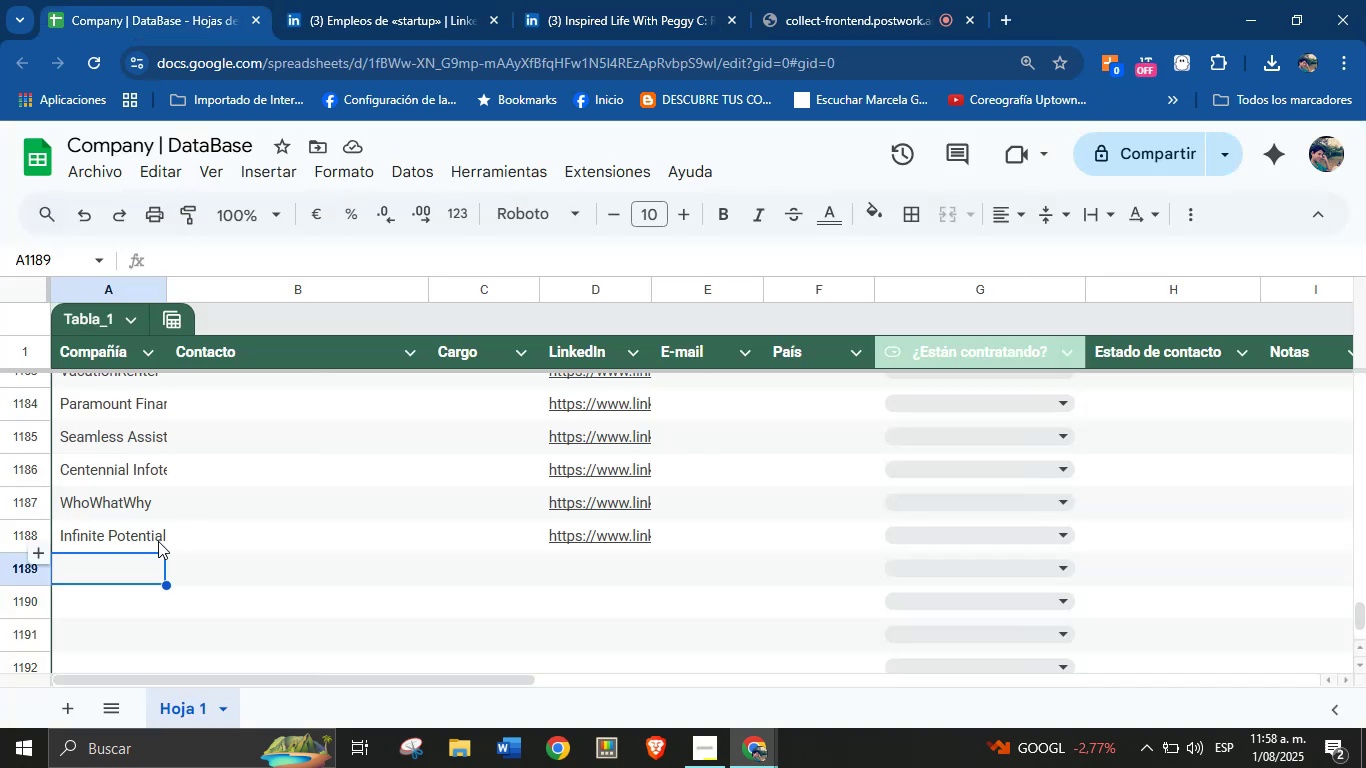 
left_click([129, 564])
 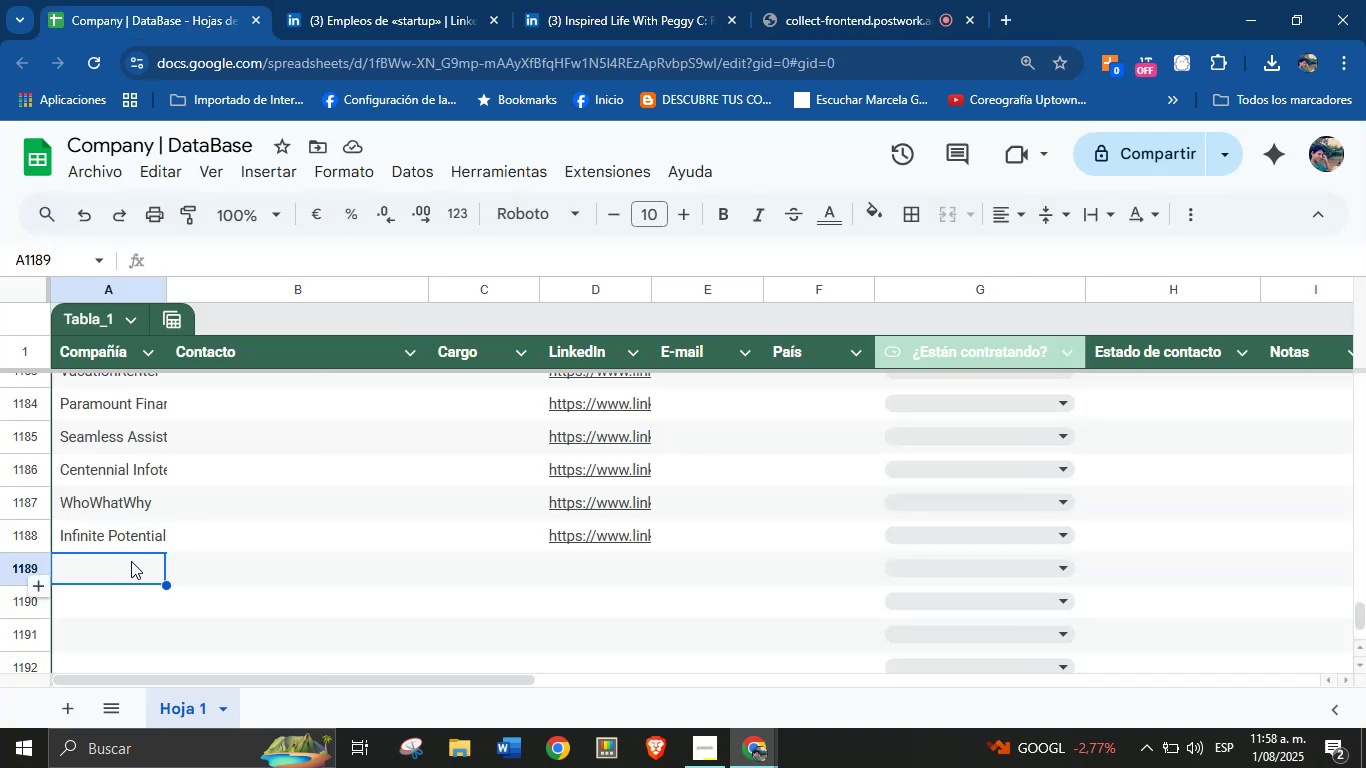 
key(Control+V)
 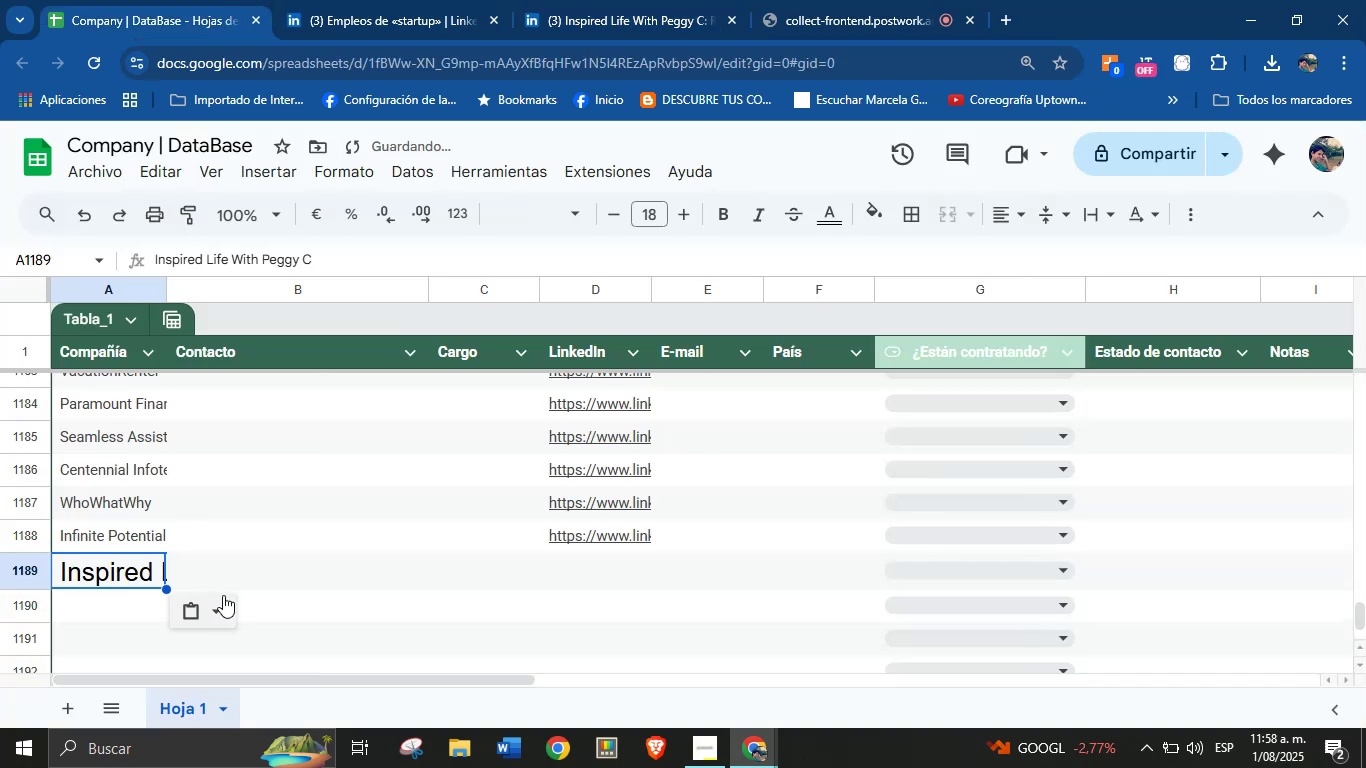 
left_click([213, 612])
 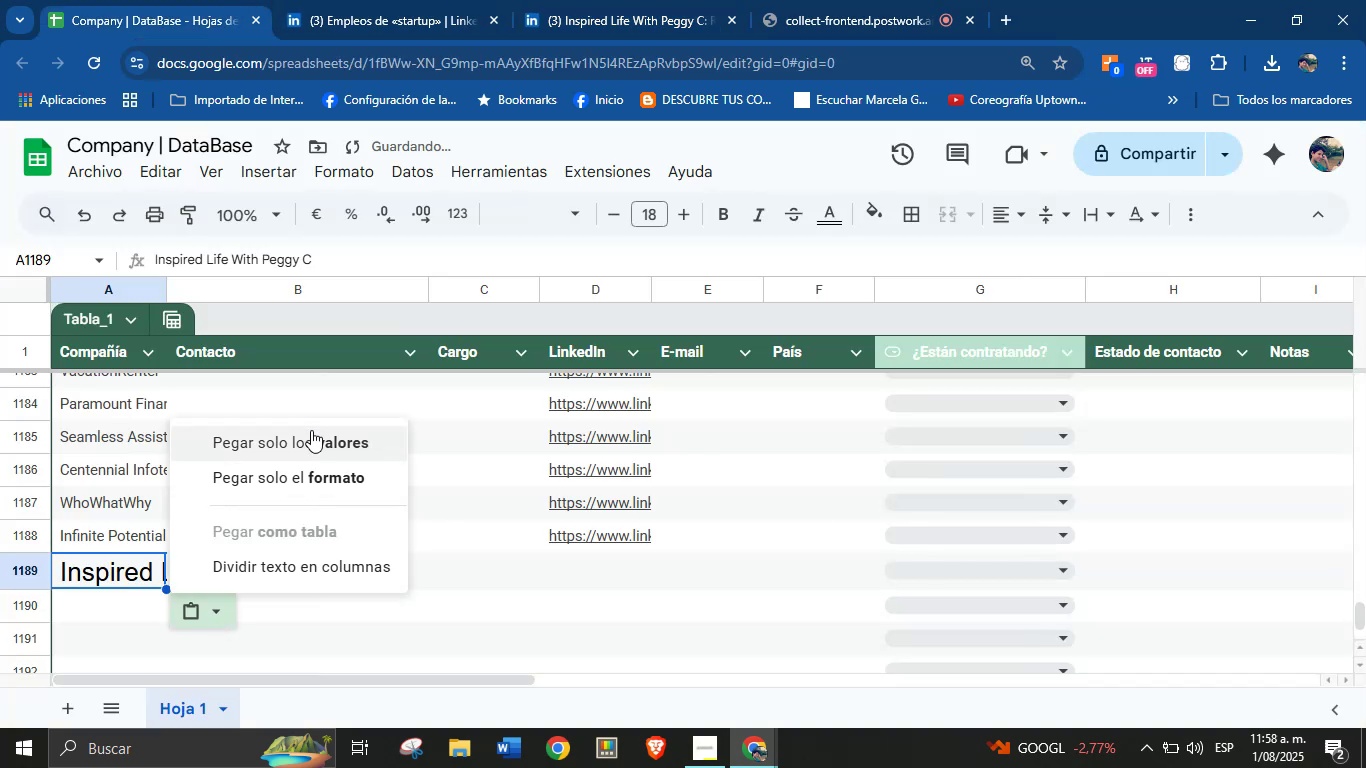 
left_click([311, 434])
 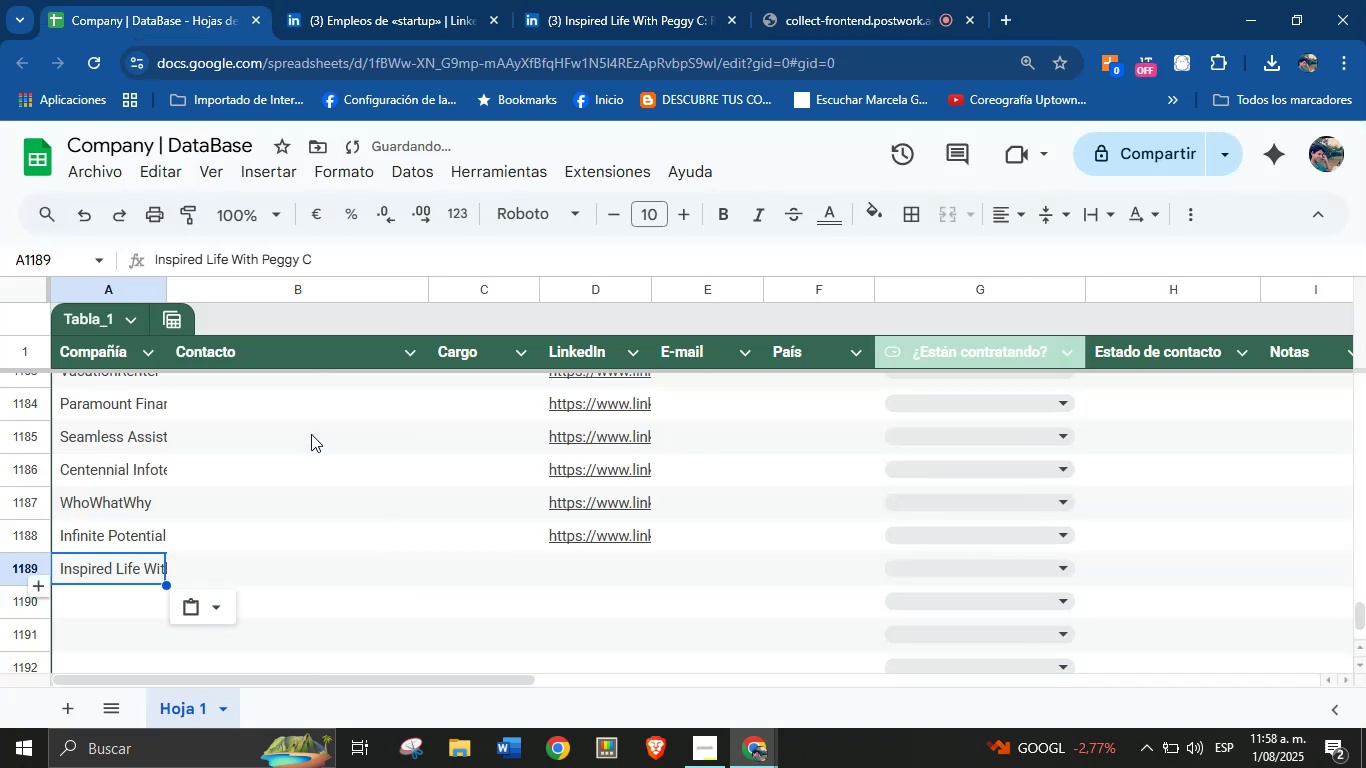 
left_click([601, 0])
 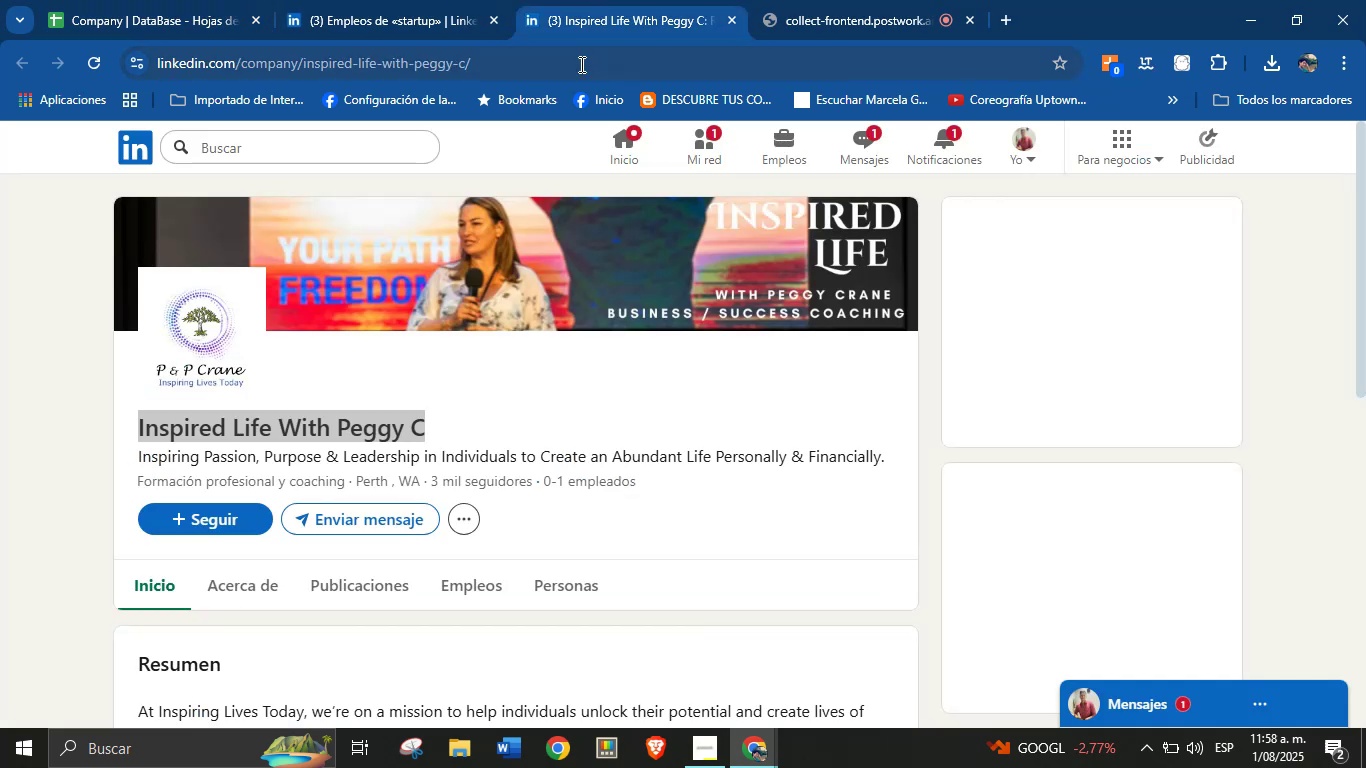 
double_click([580, 64])
 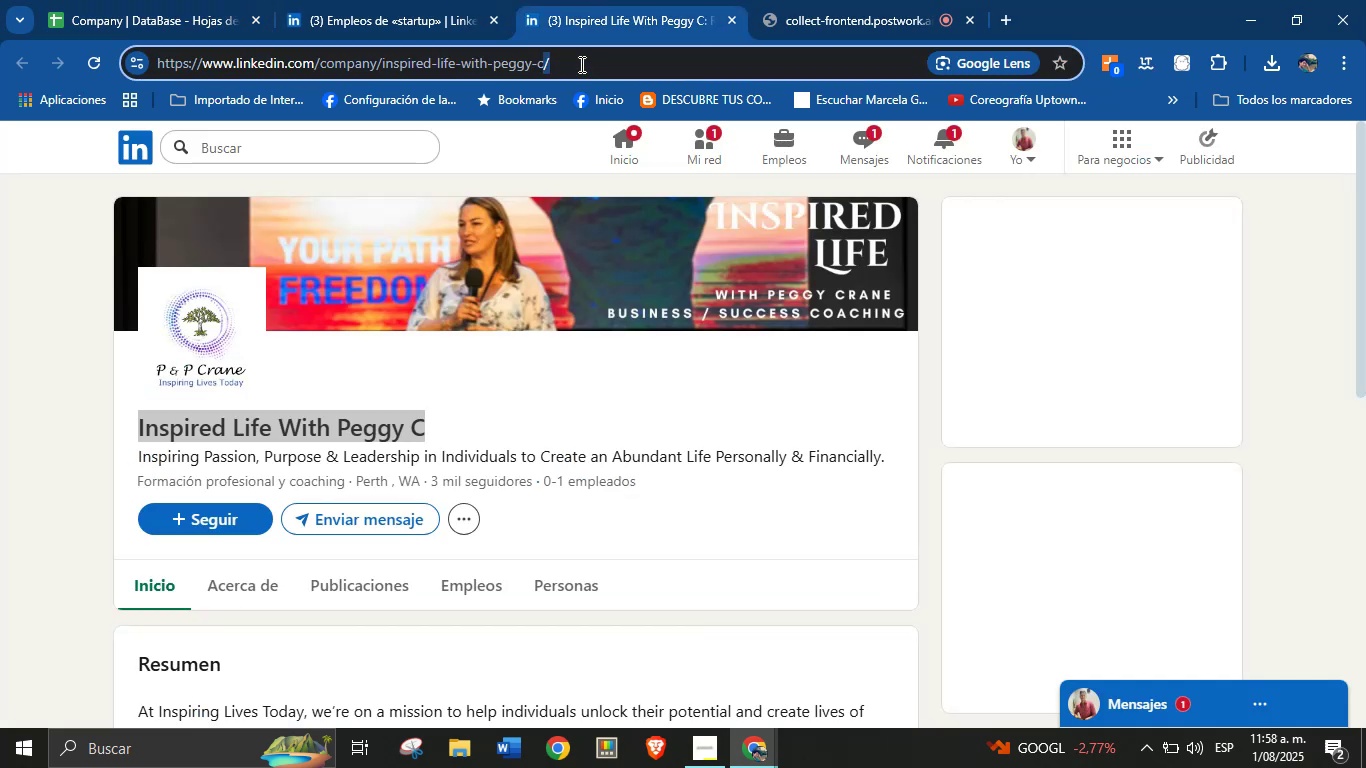 
triple_click([580, 64])
 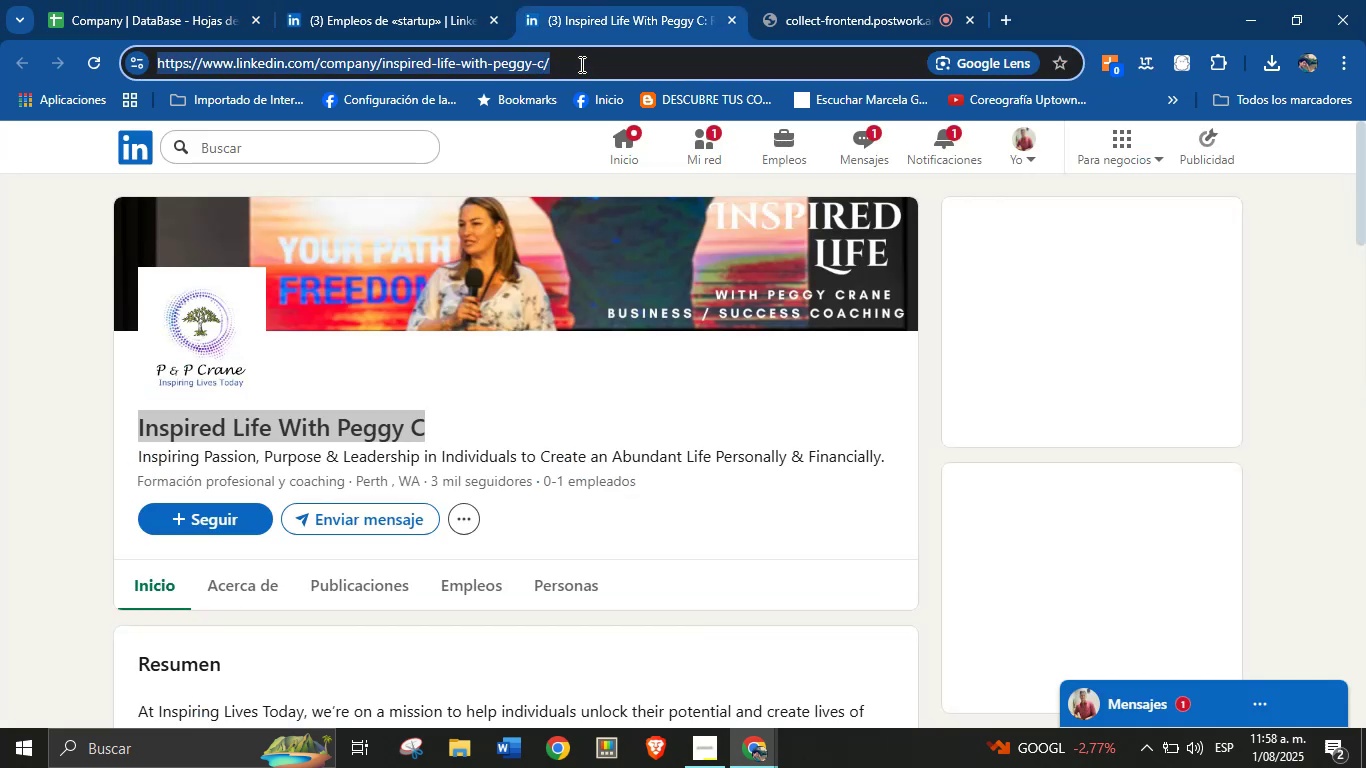 
key(Control+C)
 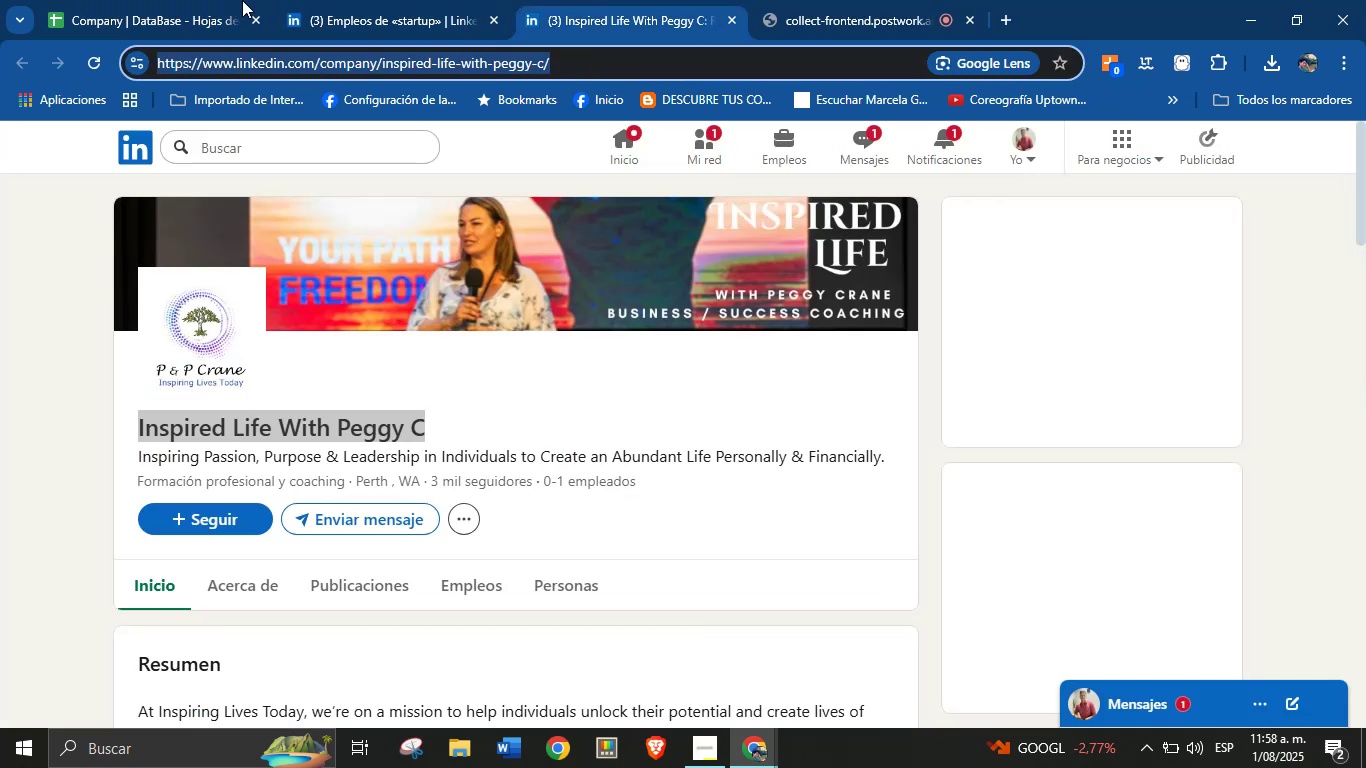 
left_click([208, 0])
 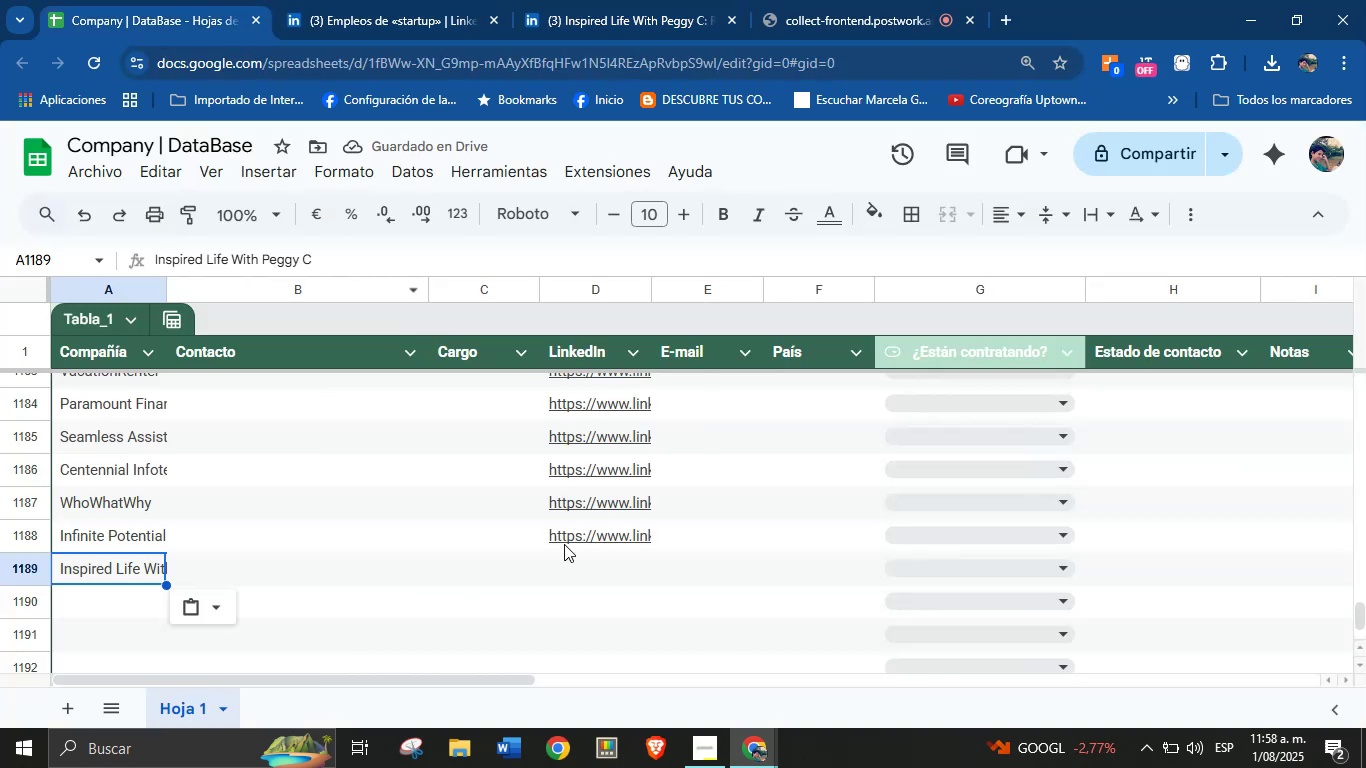 
left_click([564, 549])
 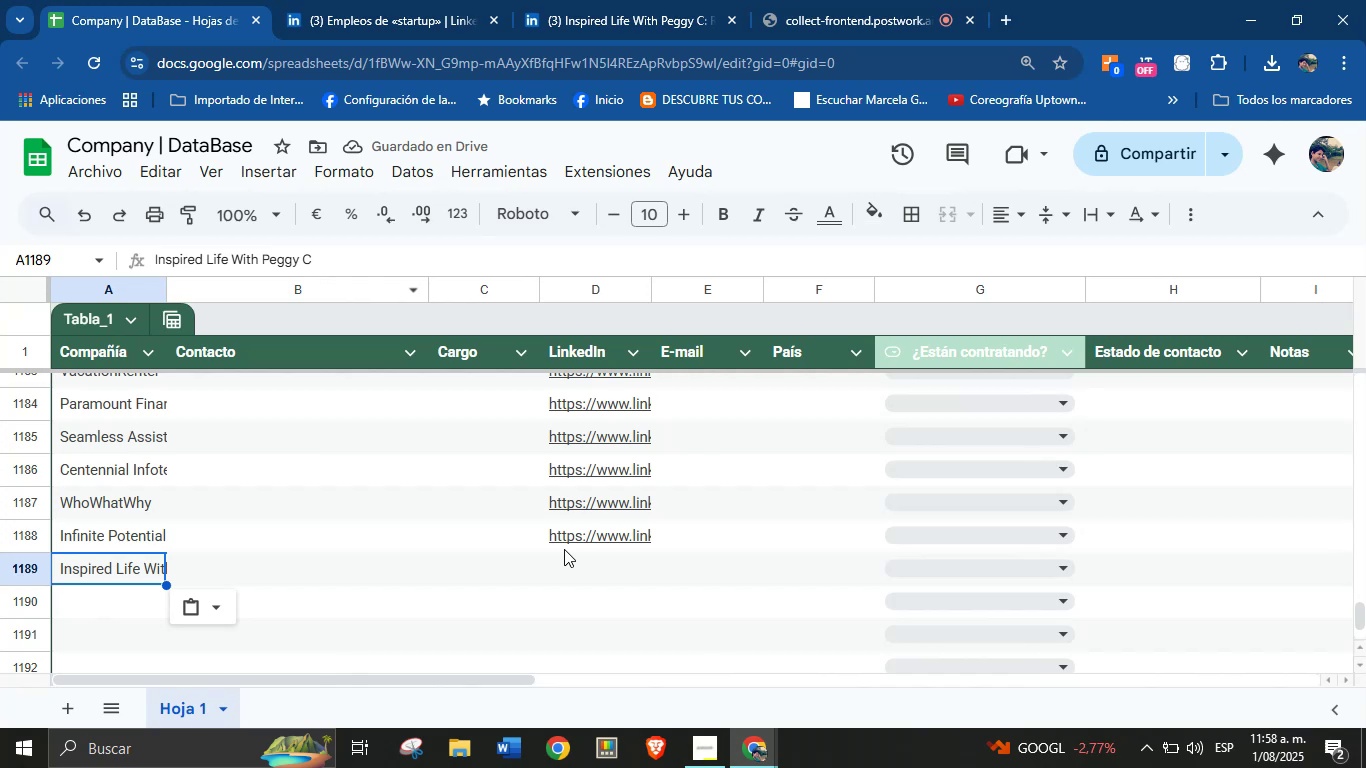 
key(Control+ControlLeft)
 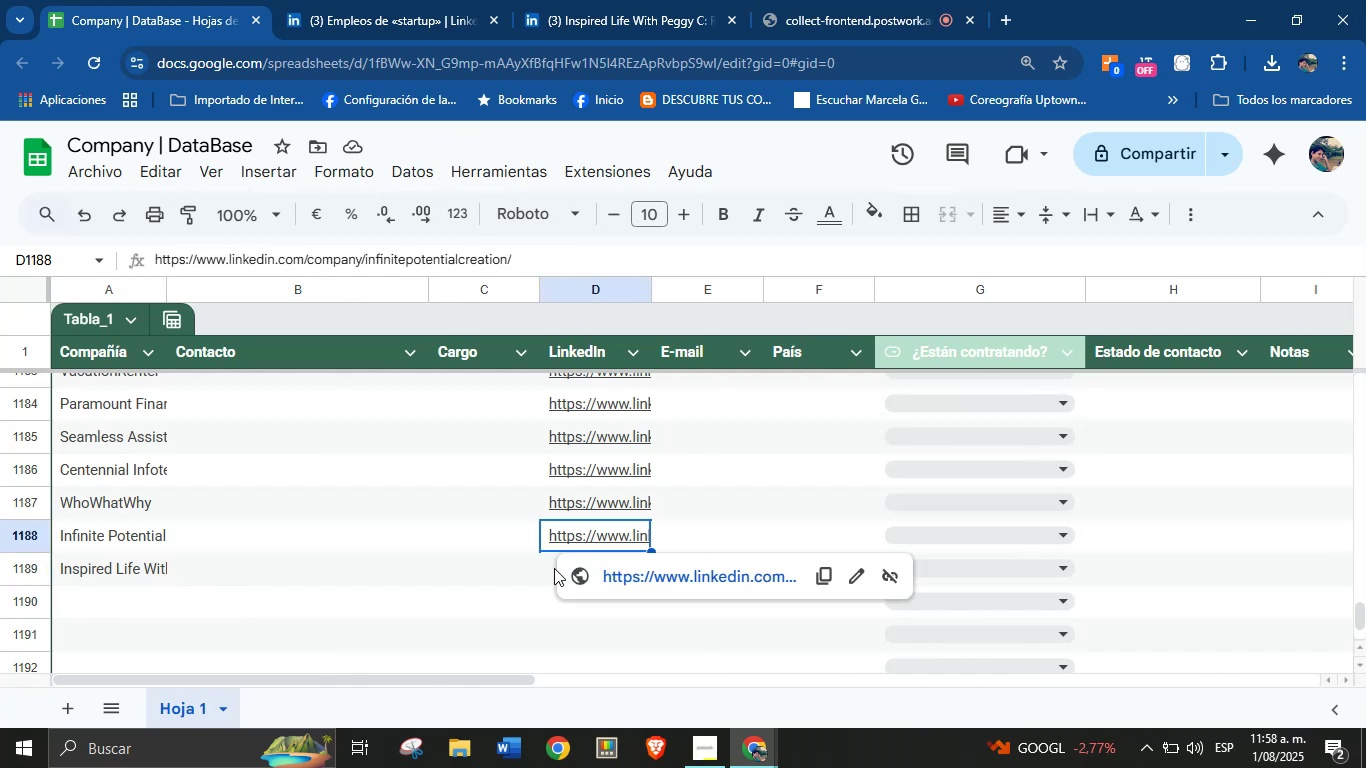 
left_click([549, 574])
 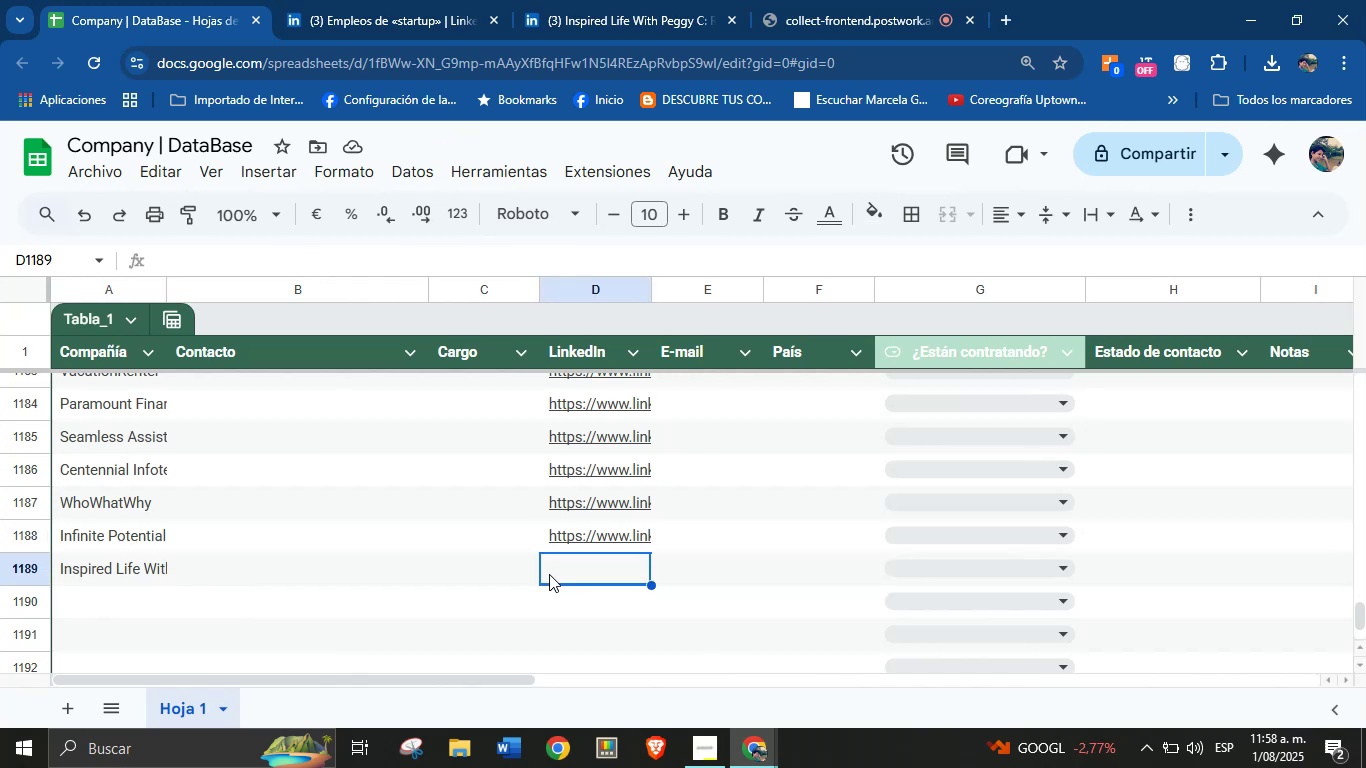 
key(Control+V)
 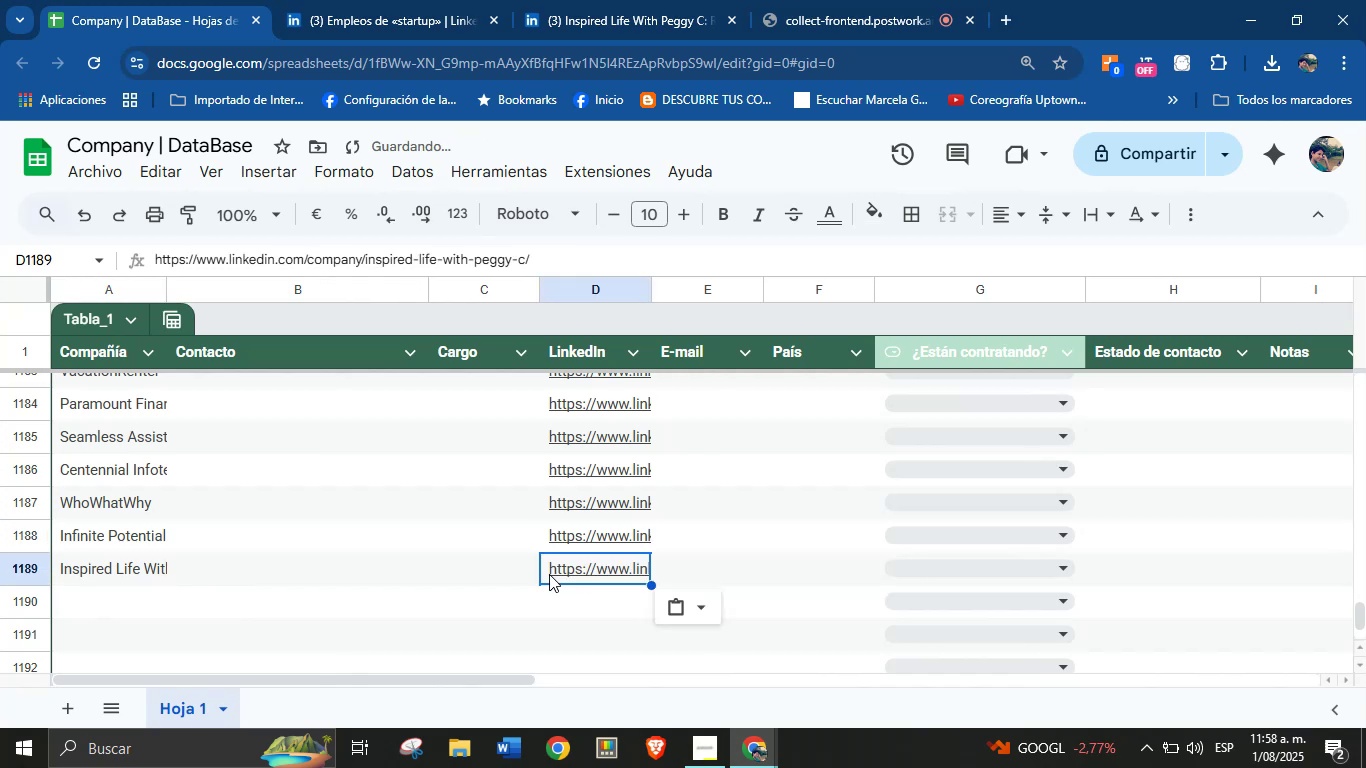 
scroll: coordinate [549, 574], scroll_direction: down, amount: 1.0
 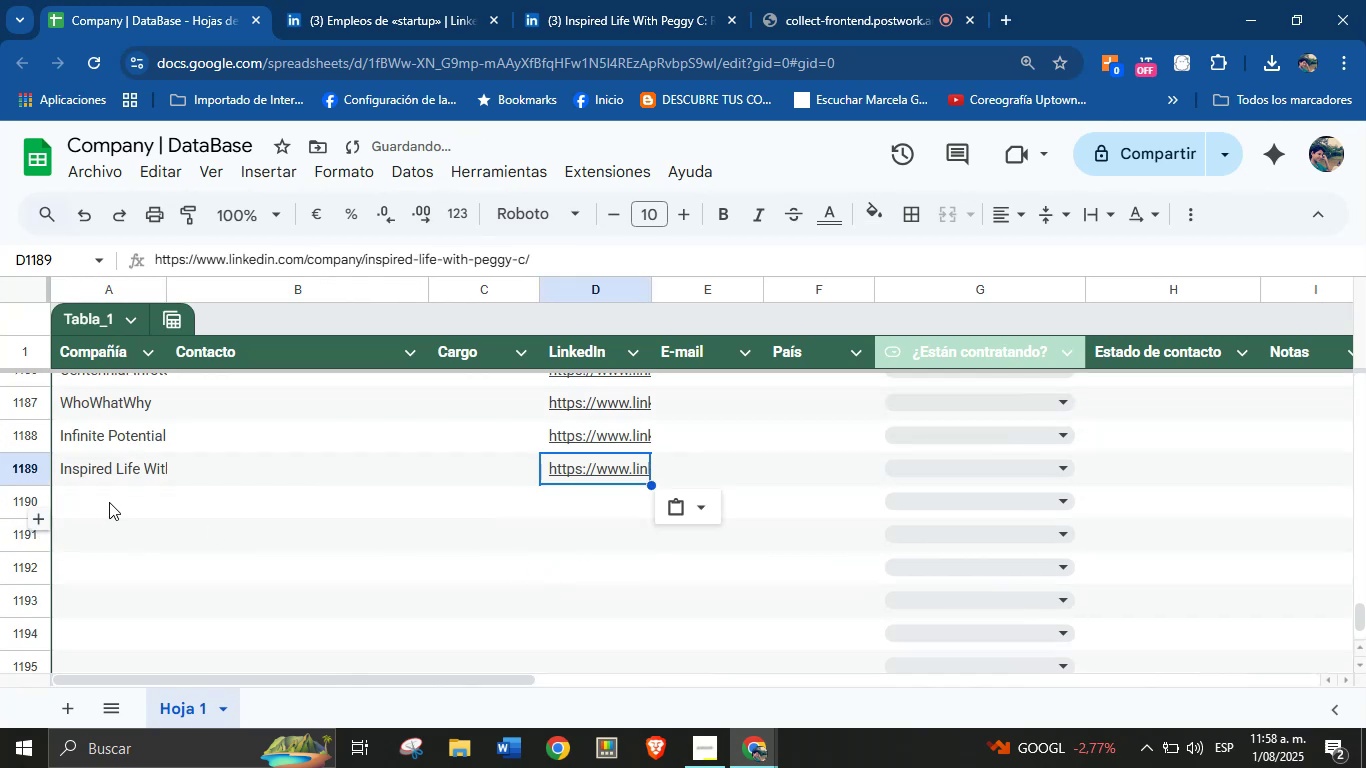 
left_click([564, 0])
 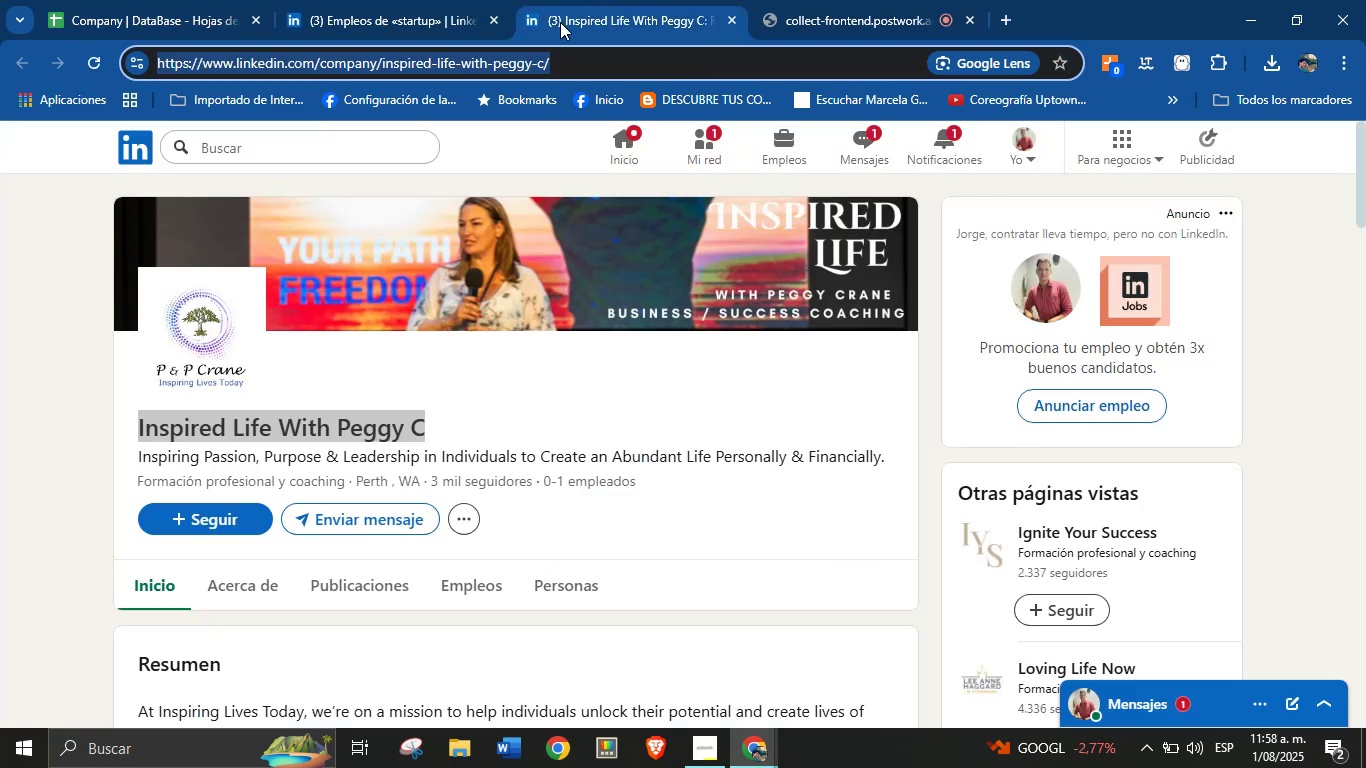 
wait(9.93)
 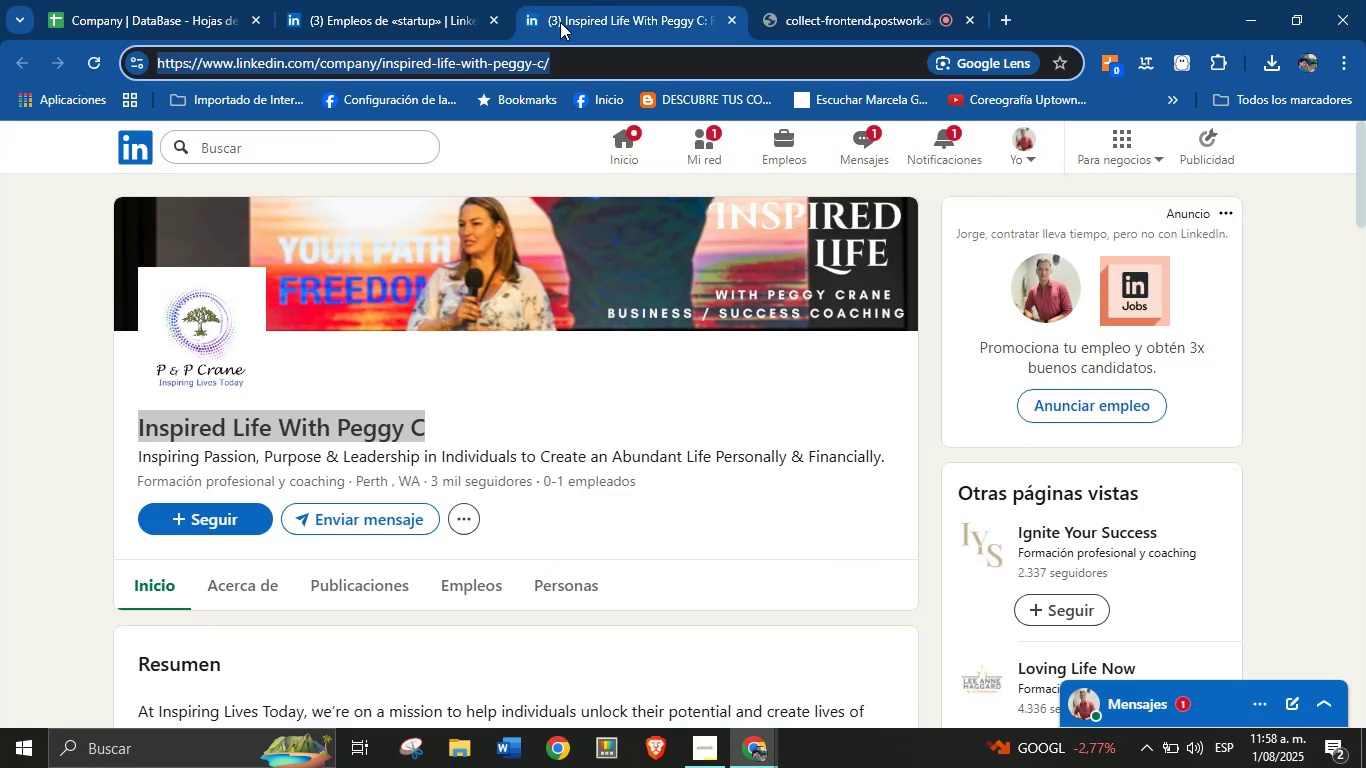 
scroll: coordinate [304, 548], scroll_direction: down, amount: 1.0
 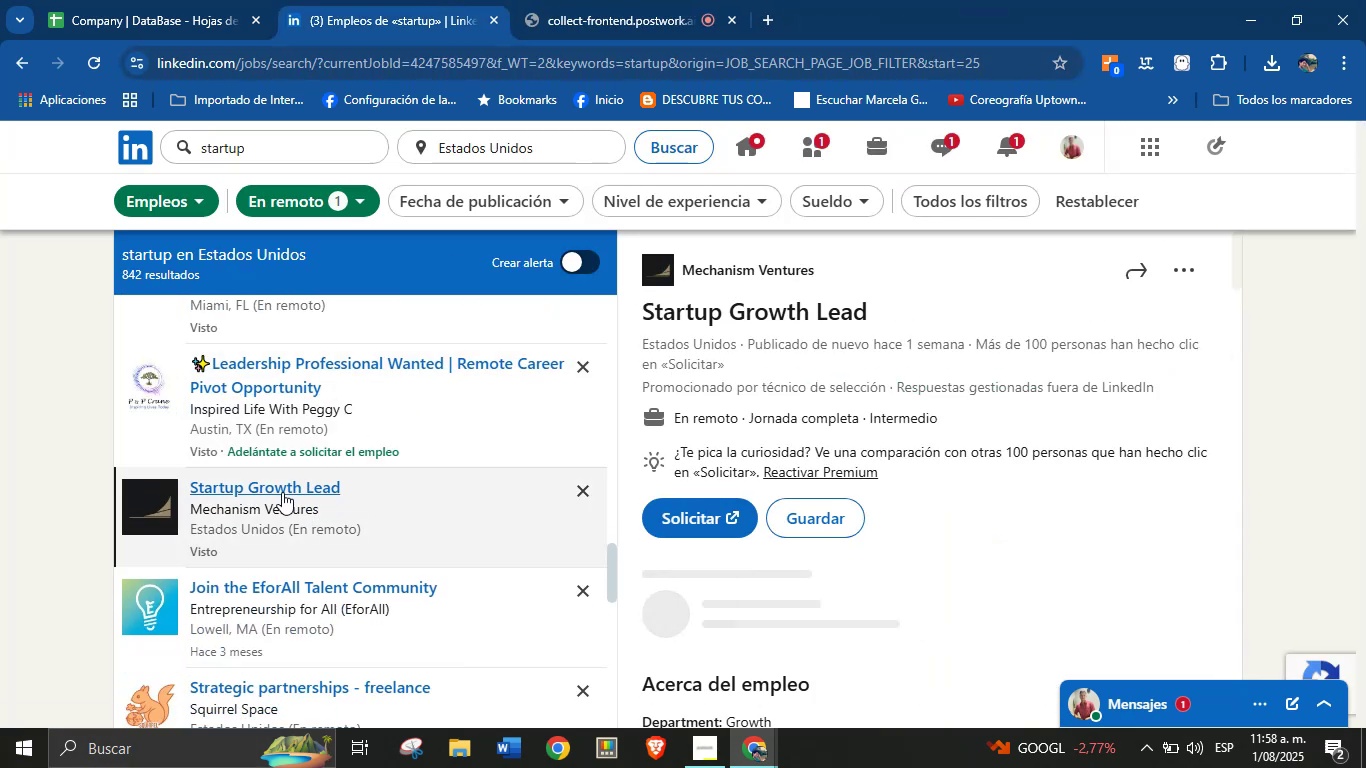 
wait(5.93)
 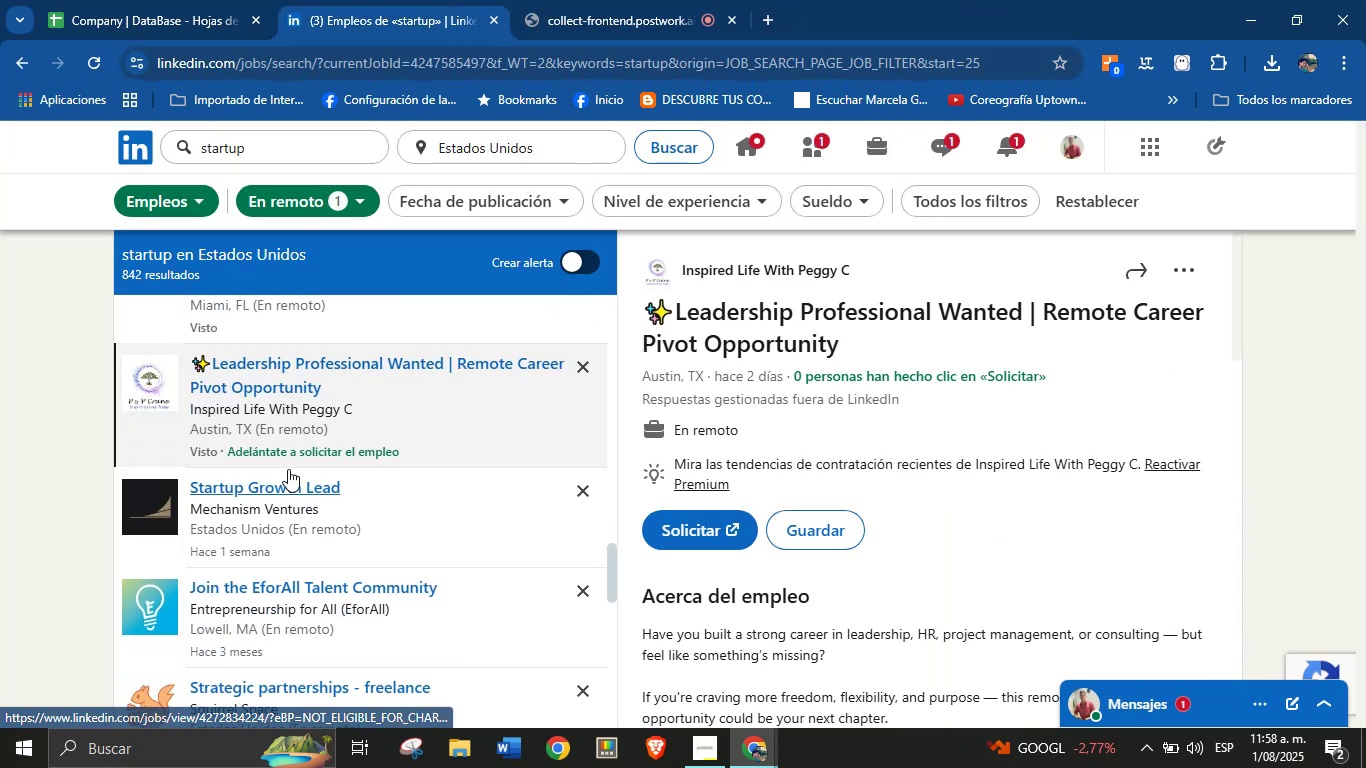 
right_click([723, 258])
 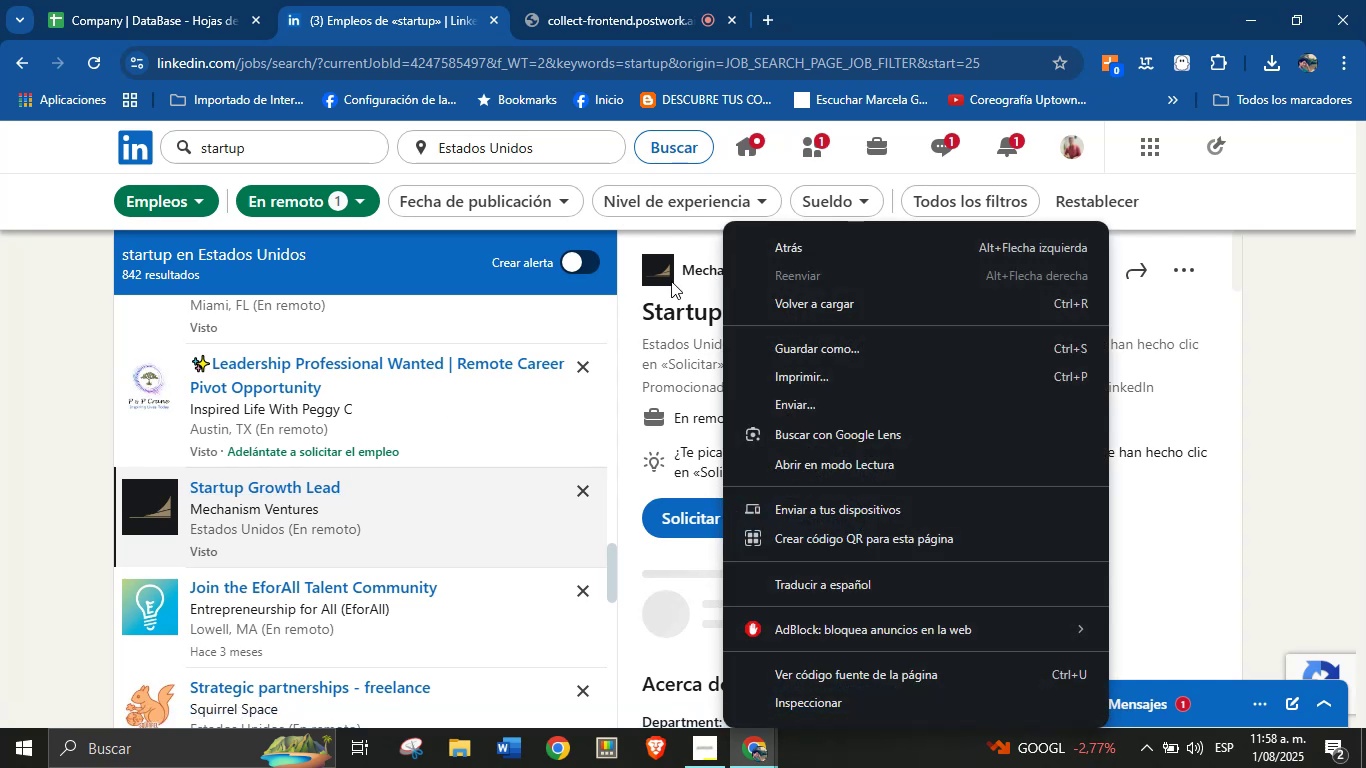 
left_click([0, 394])
 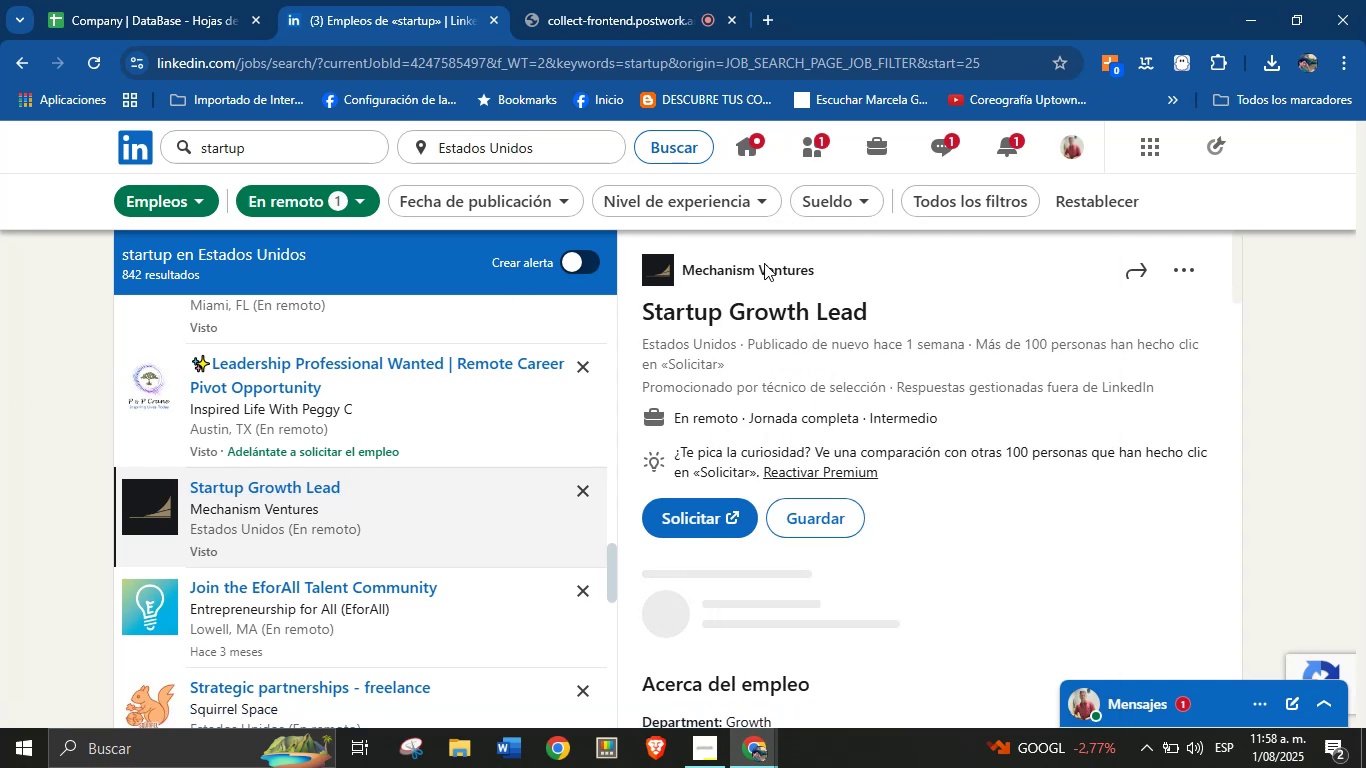 
right_click([752, 262])
 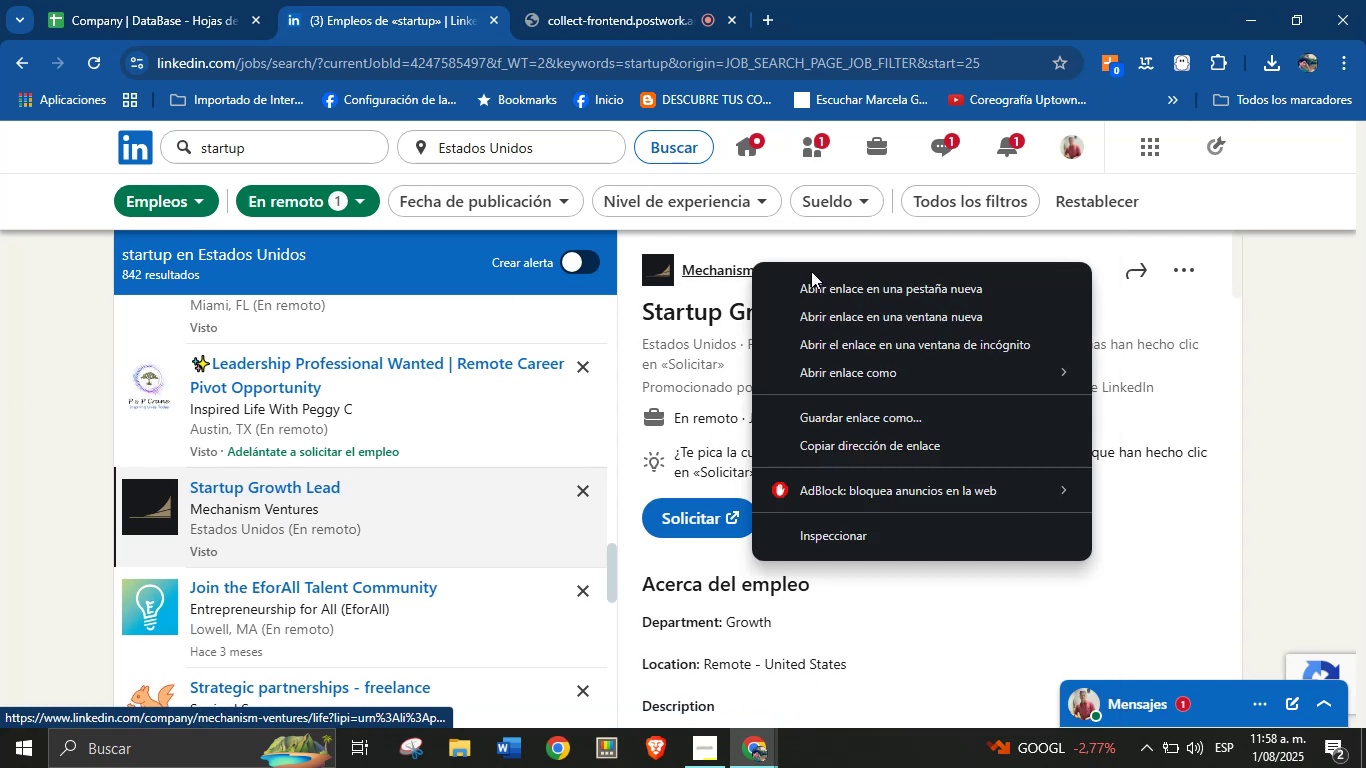 
left_click([813, 283])
 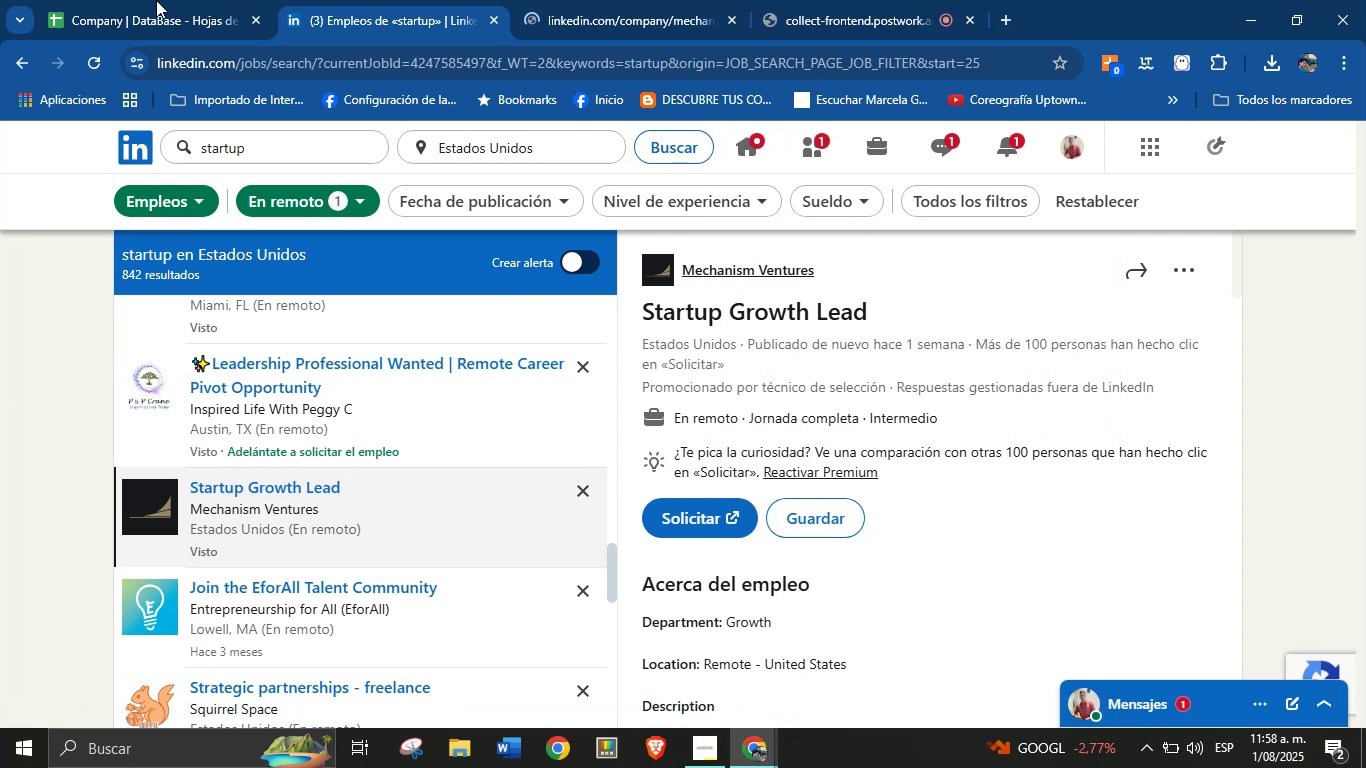 
left_click([190, 0])
 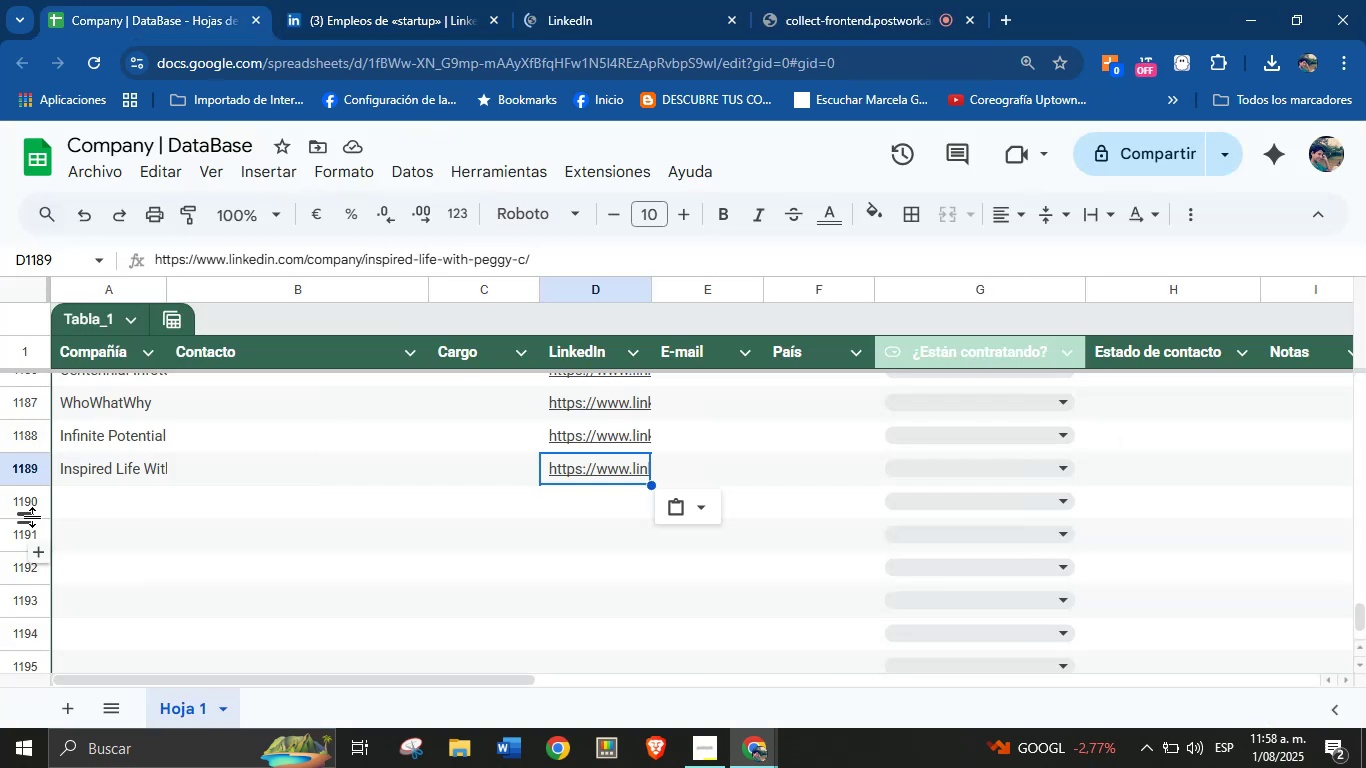 
left_click([113, 504])
 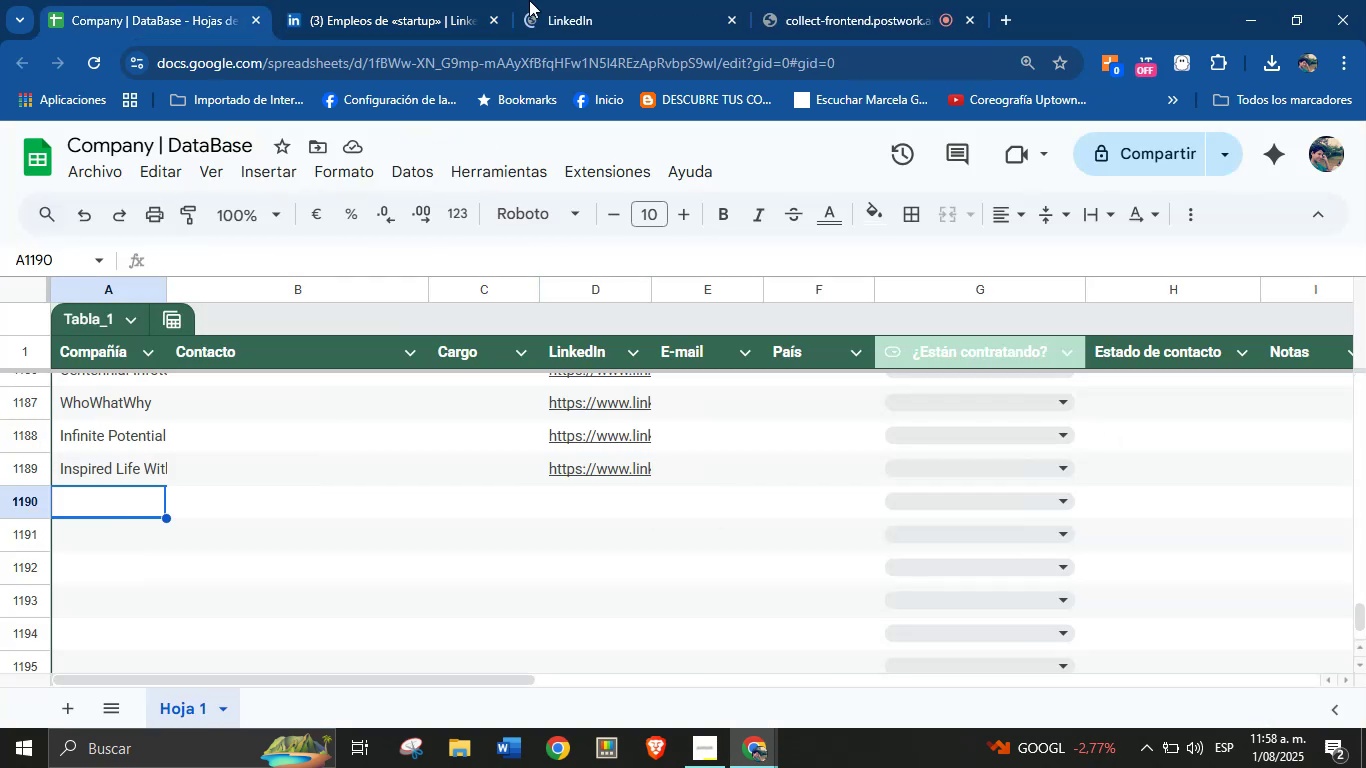 
left_click([630, 0])
 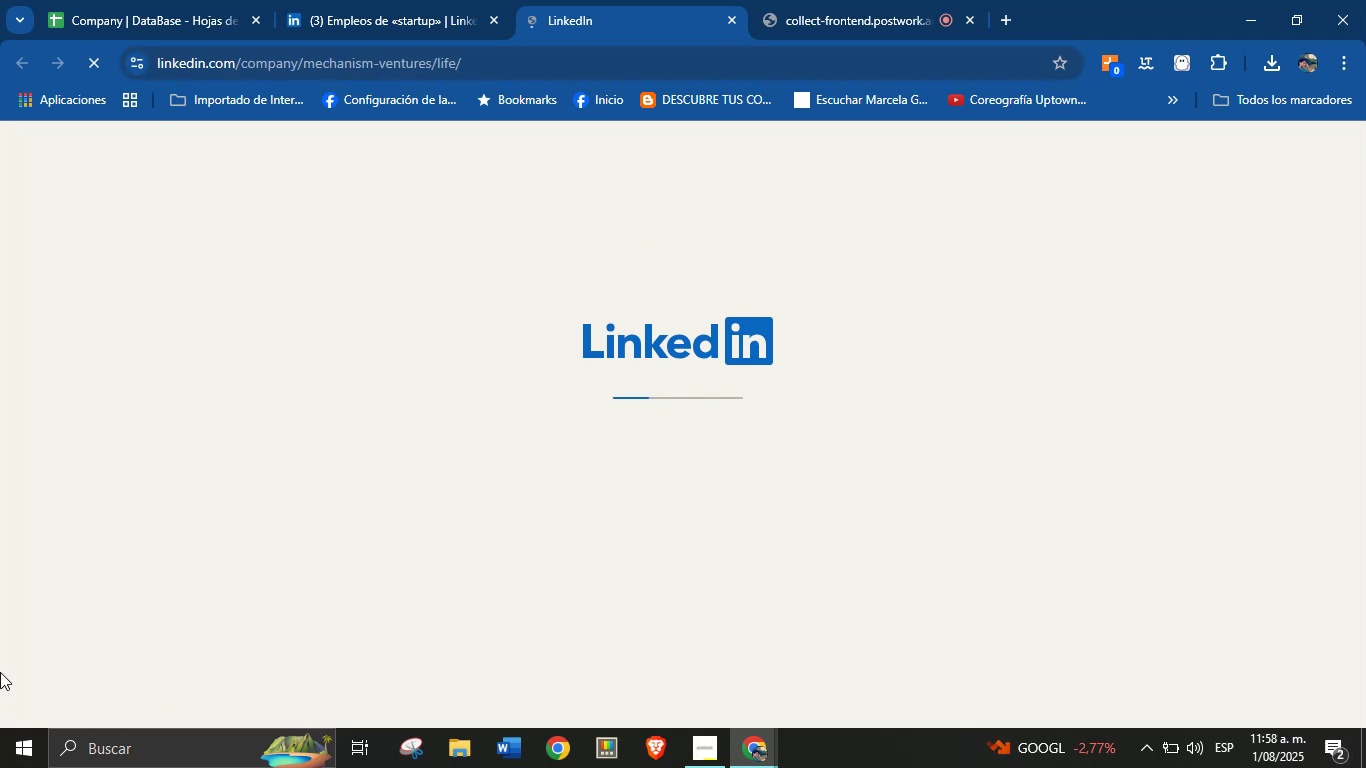 
wait(9.55)
 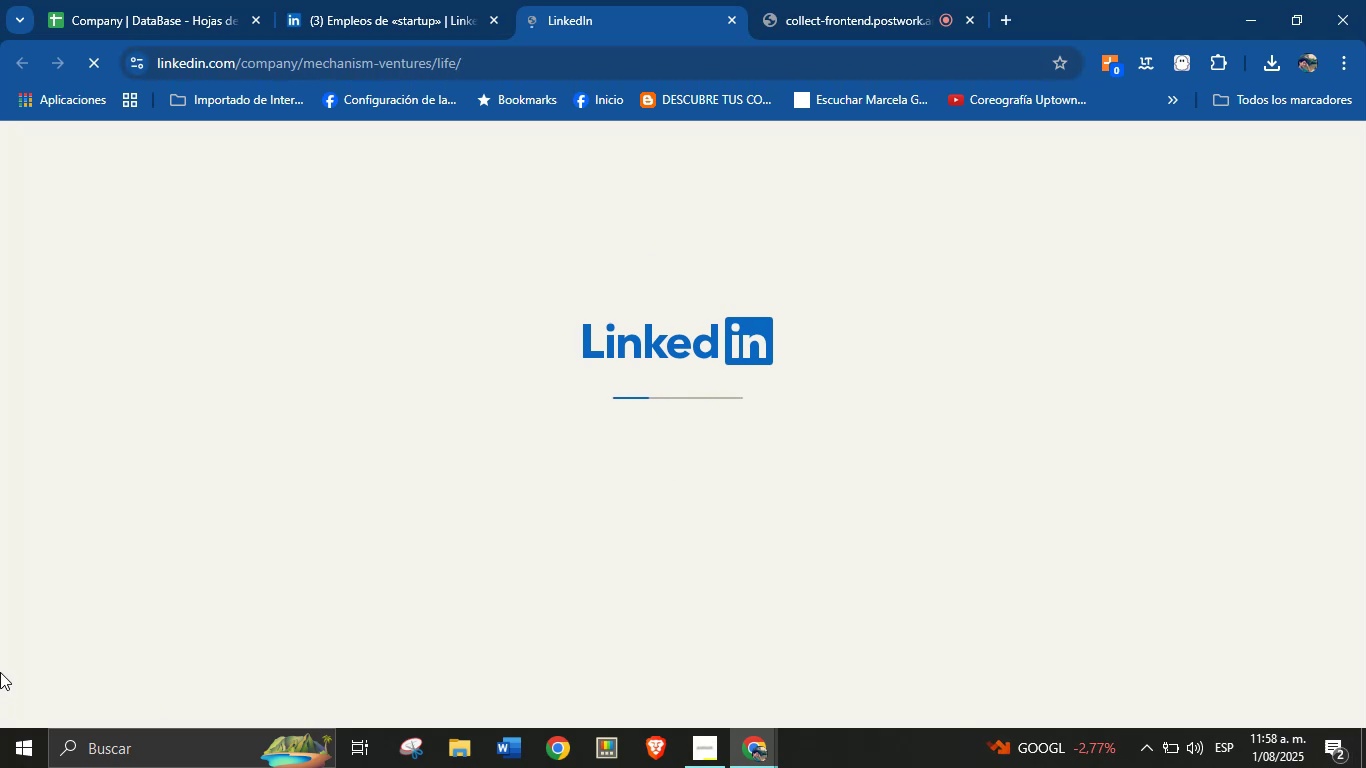 
left_click_drag(start_coordinate=[140, 422], to_coordinate=[371, 426])
 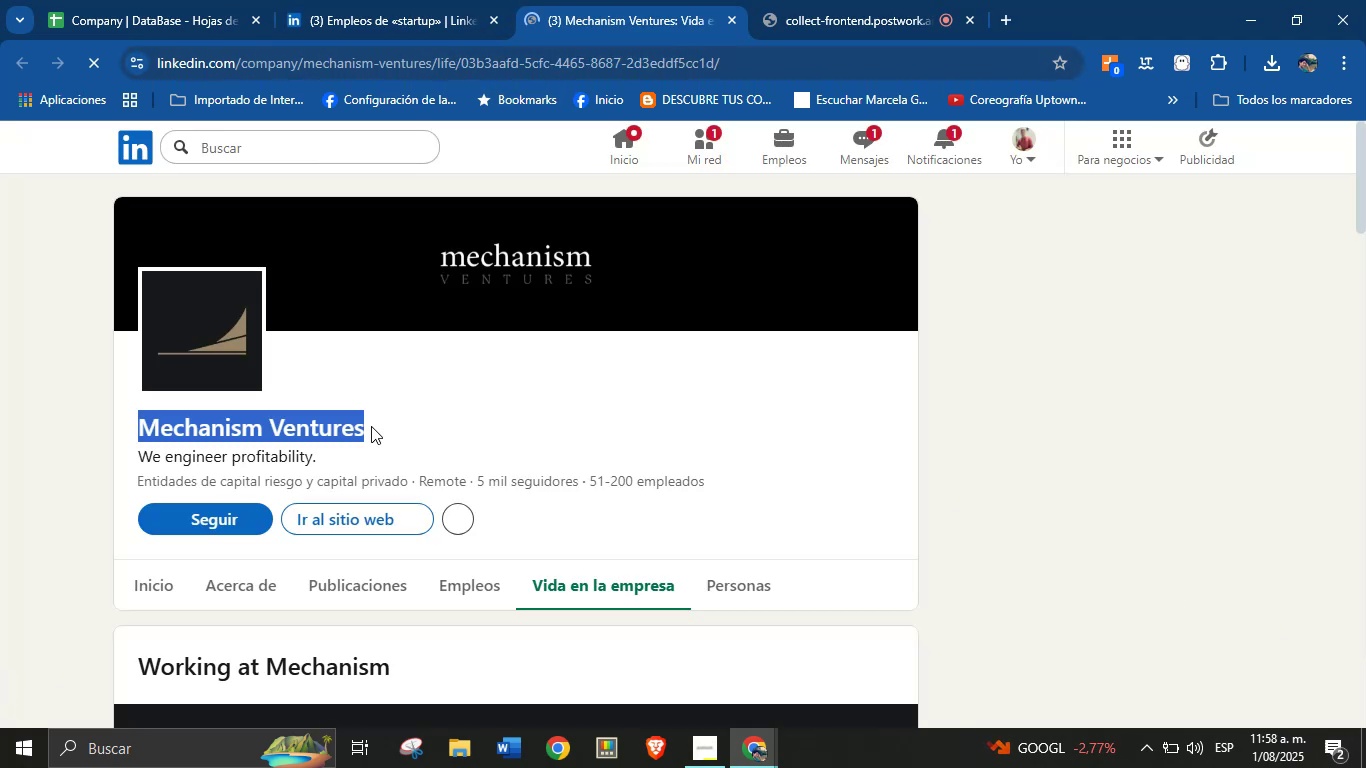 
key(Control+C)
 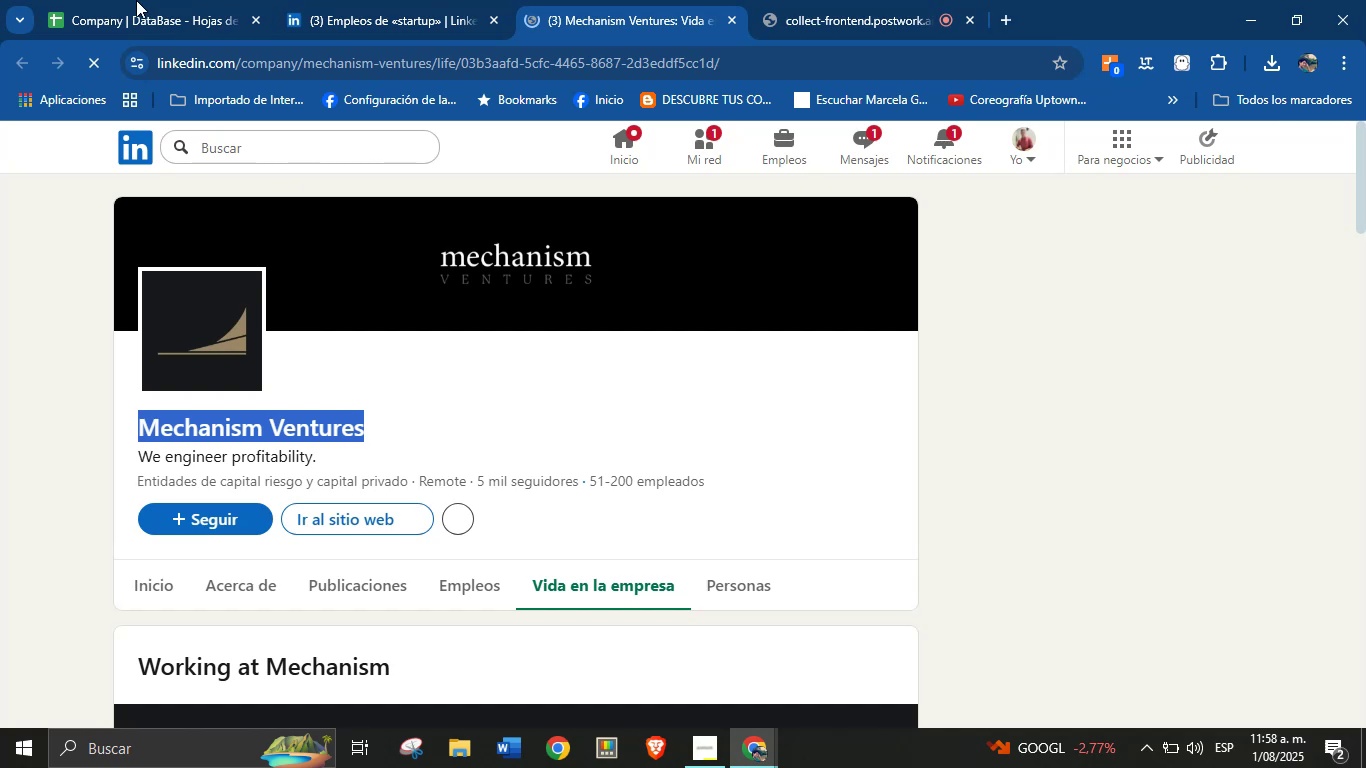 
left_click([99, 0])
 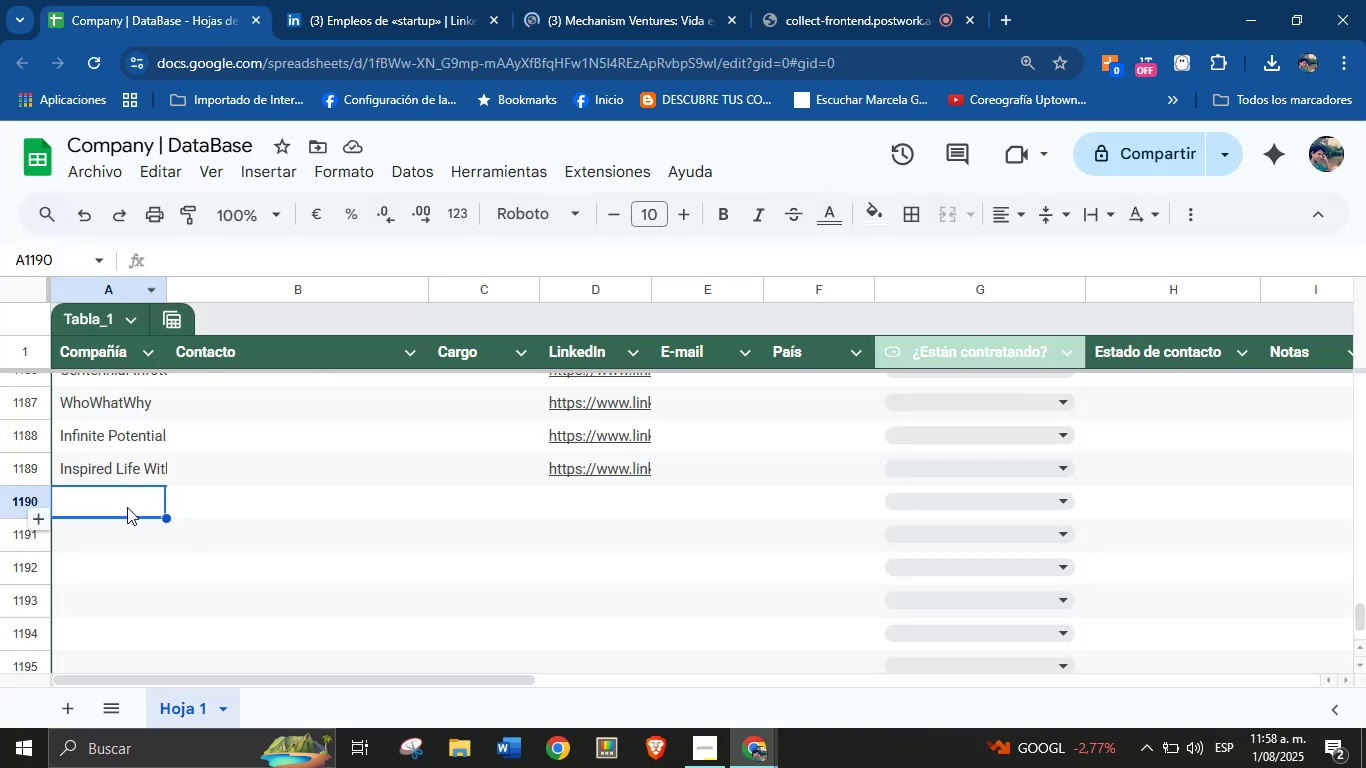 
left_click([127, 507])
 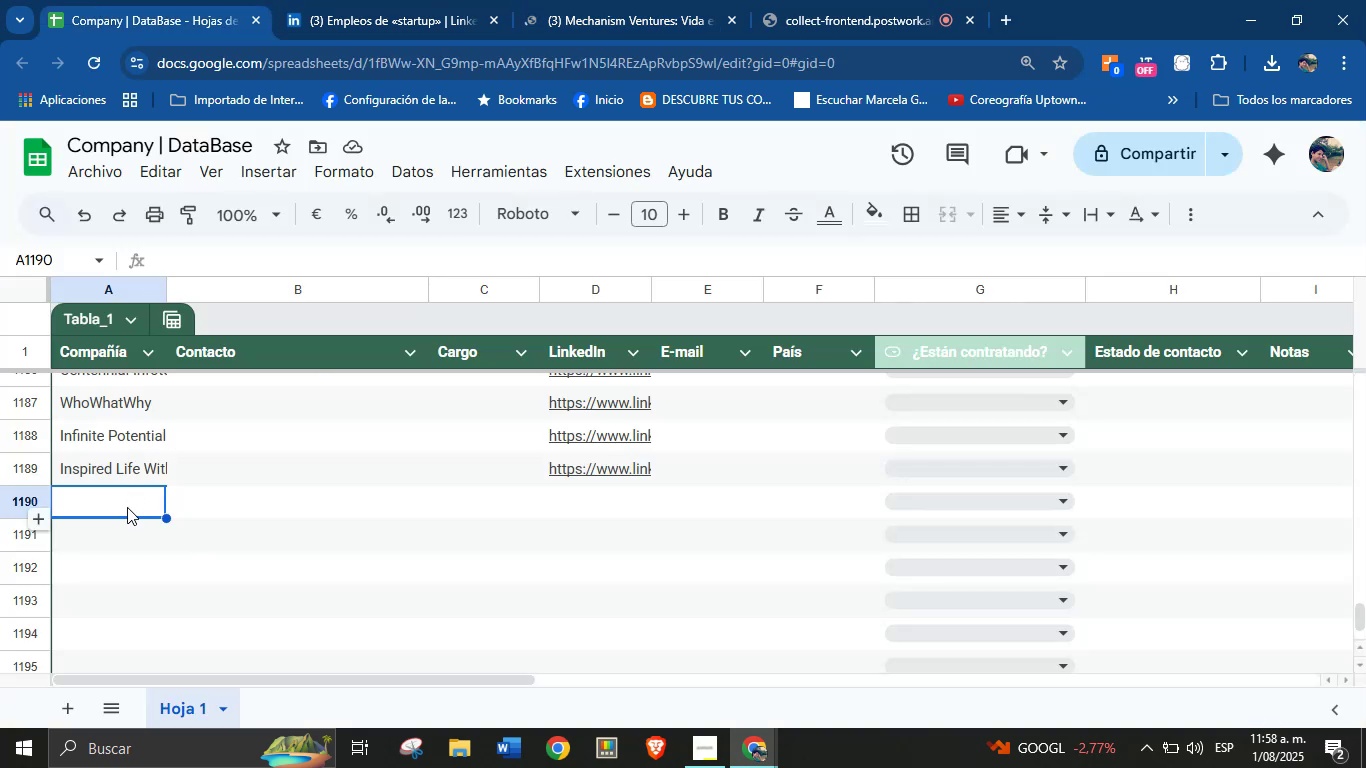 
key(Control+V)
 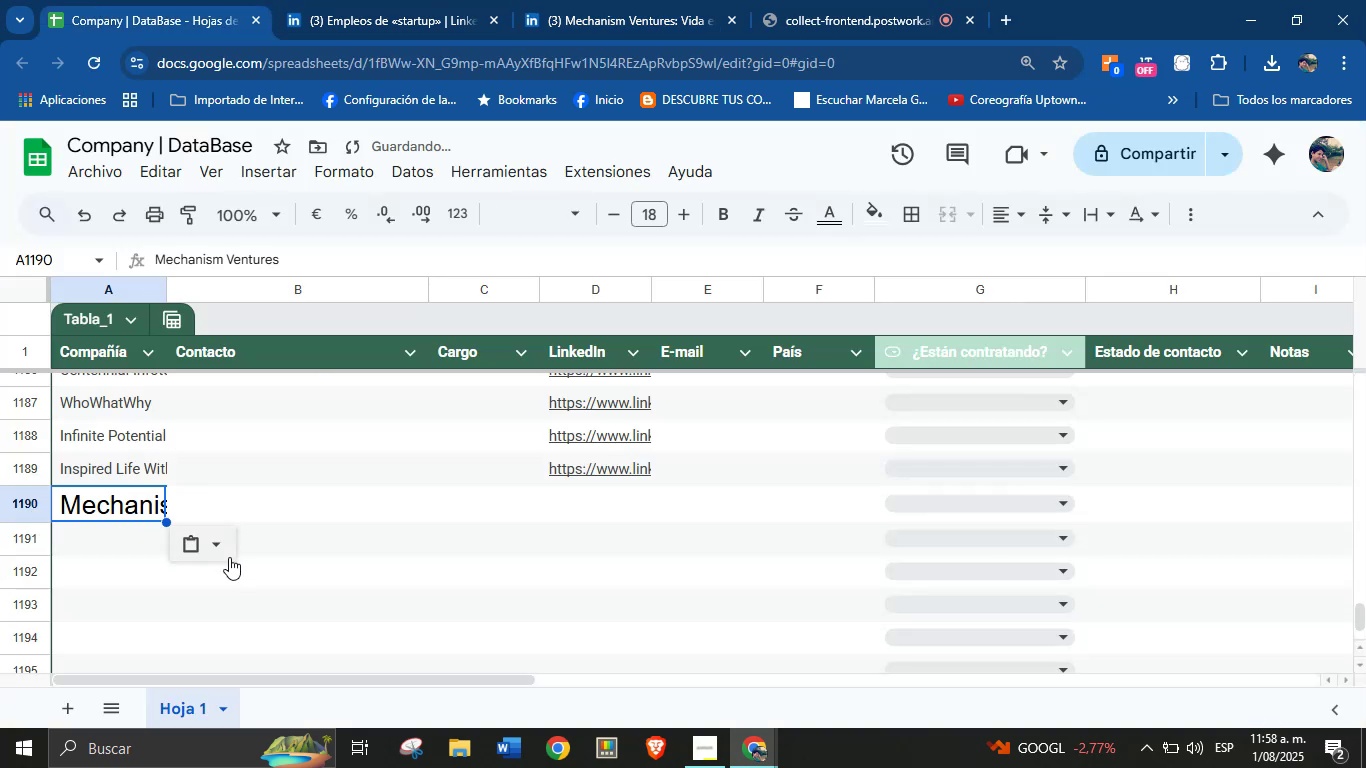 
left_click([214, 551])
 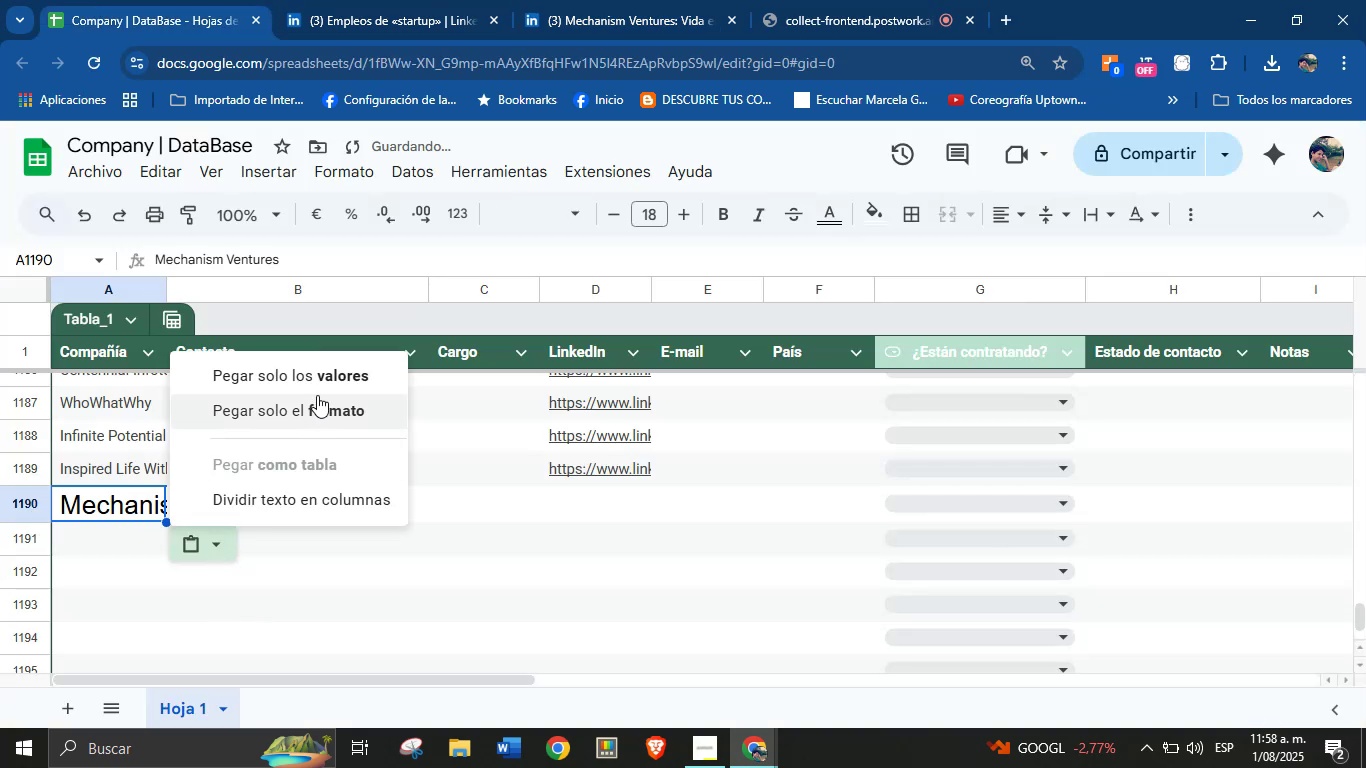 
left_click([318, 389])
 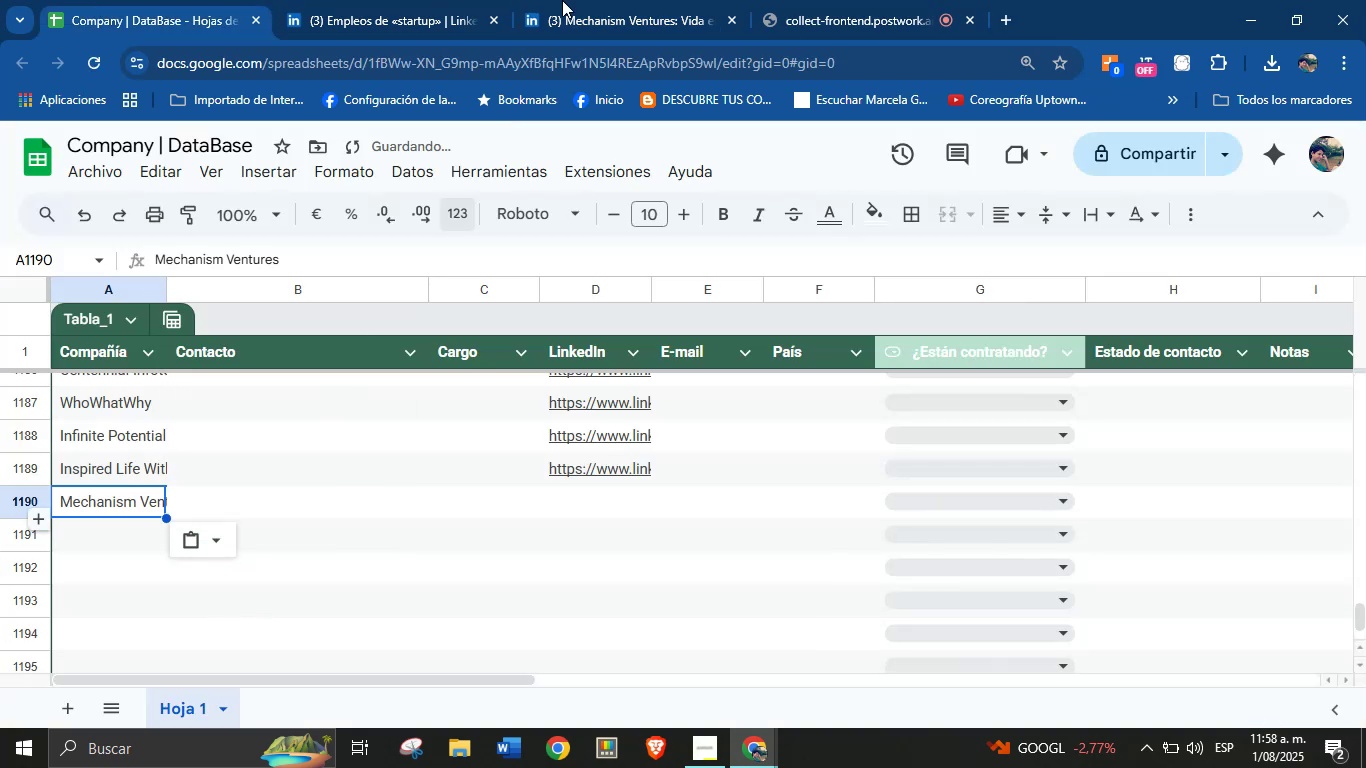 
left_click([603, 0])
 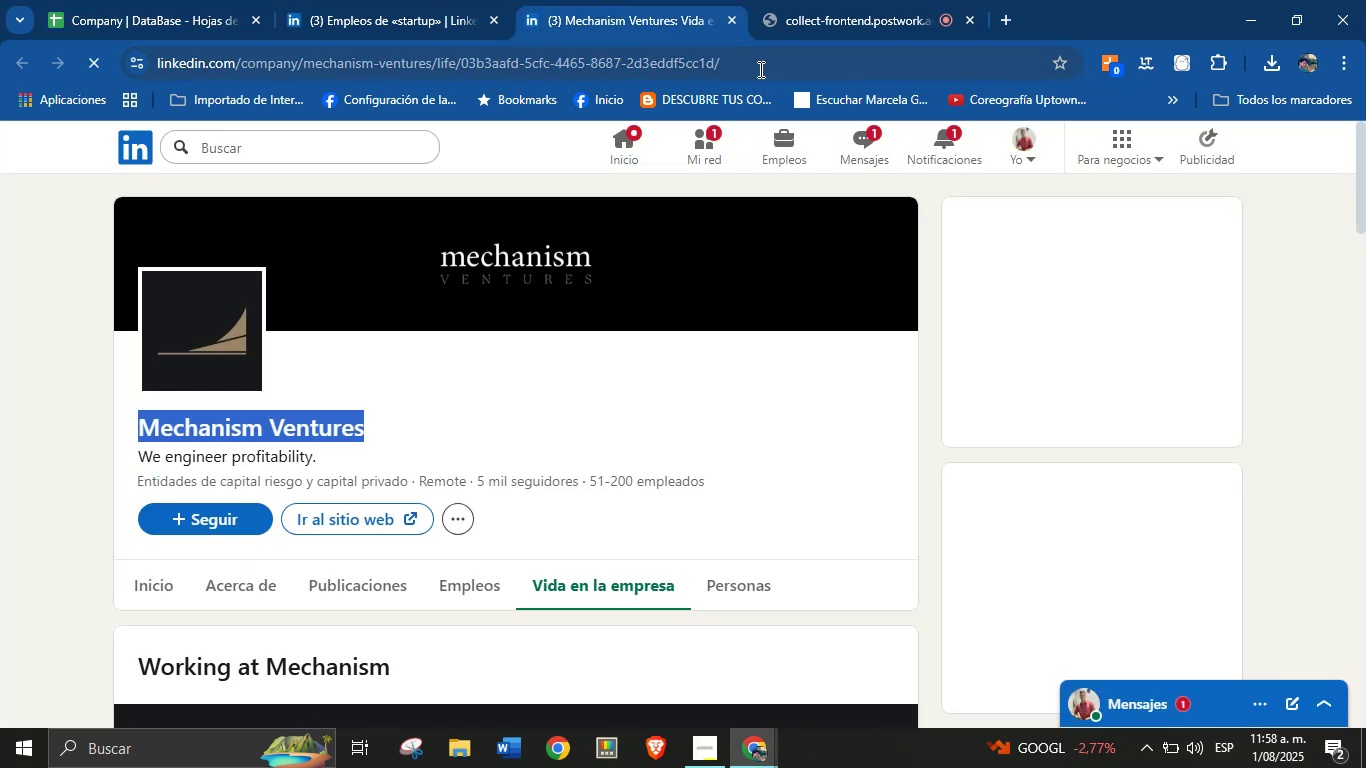 
double_click([766, 70])
 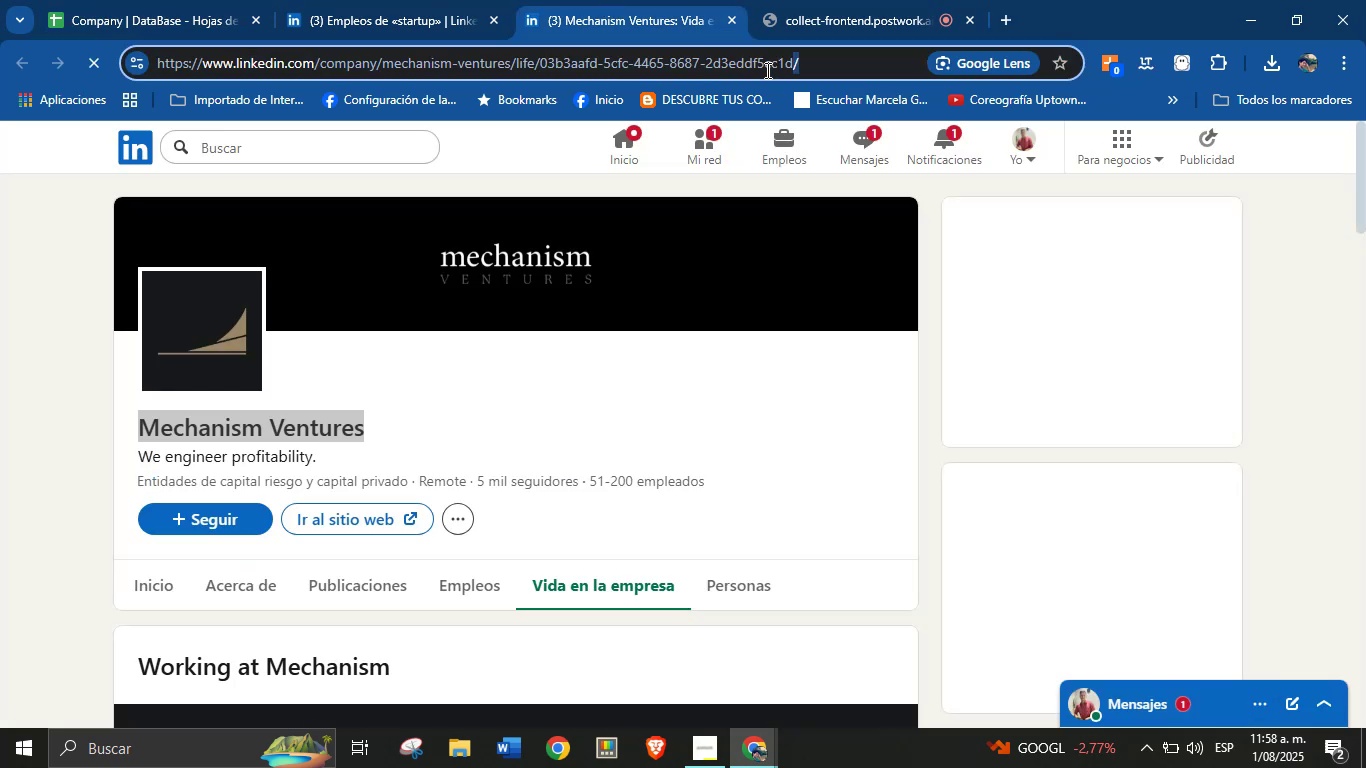 
triple_click([766, 70])
 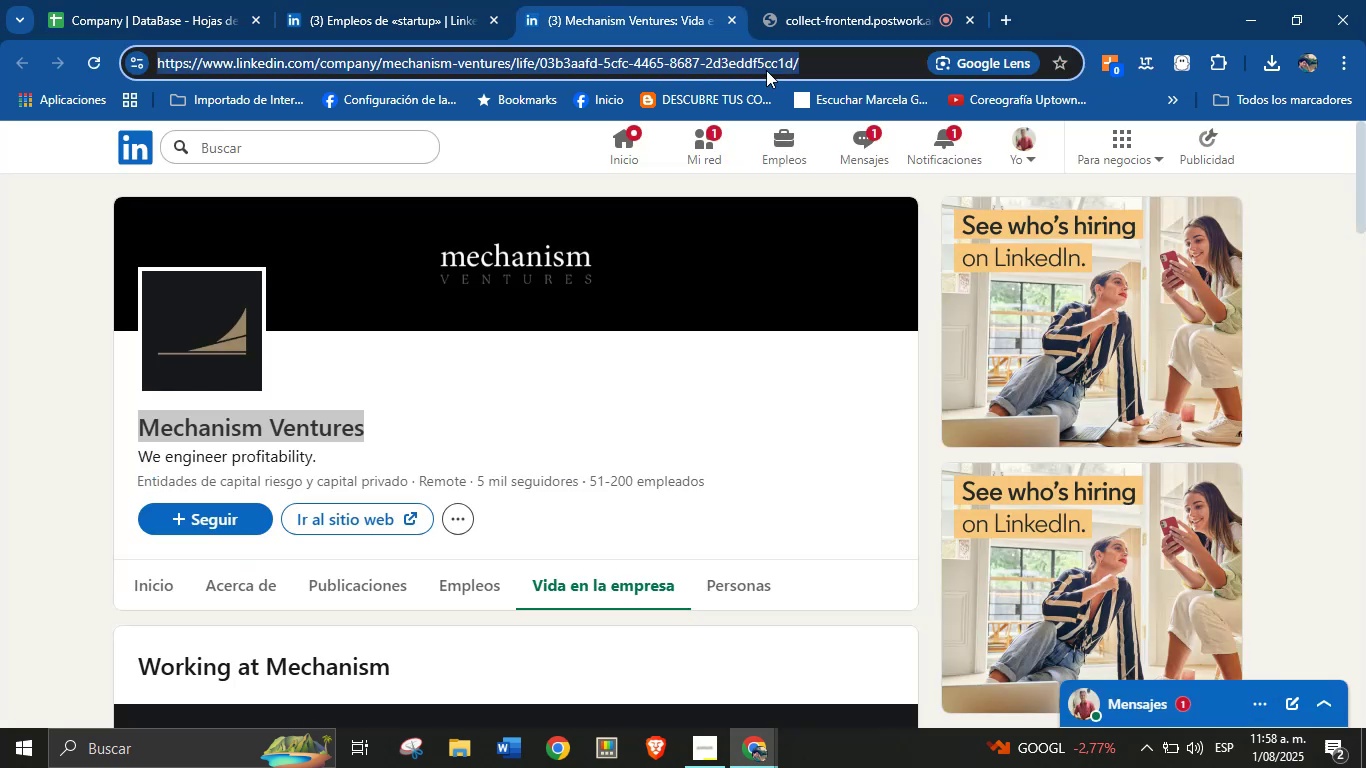 
key(Control+C)
 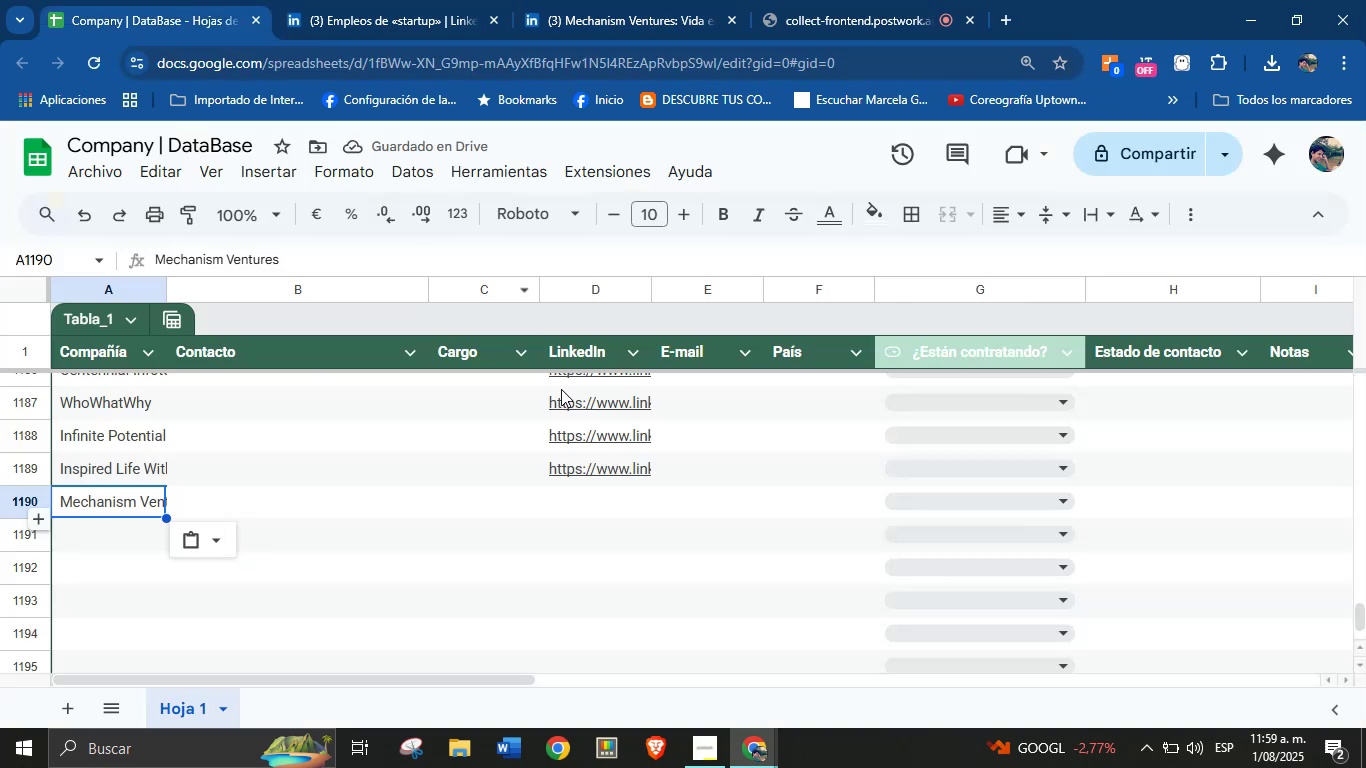 
left_click([590, 496])
 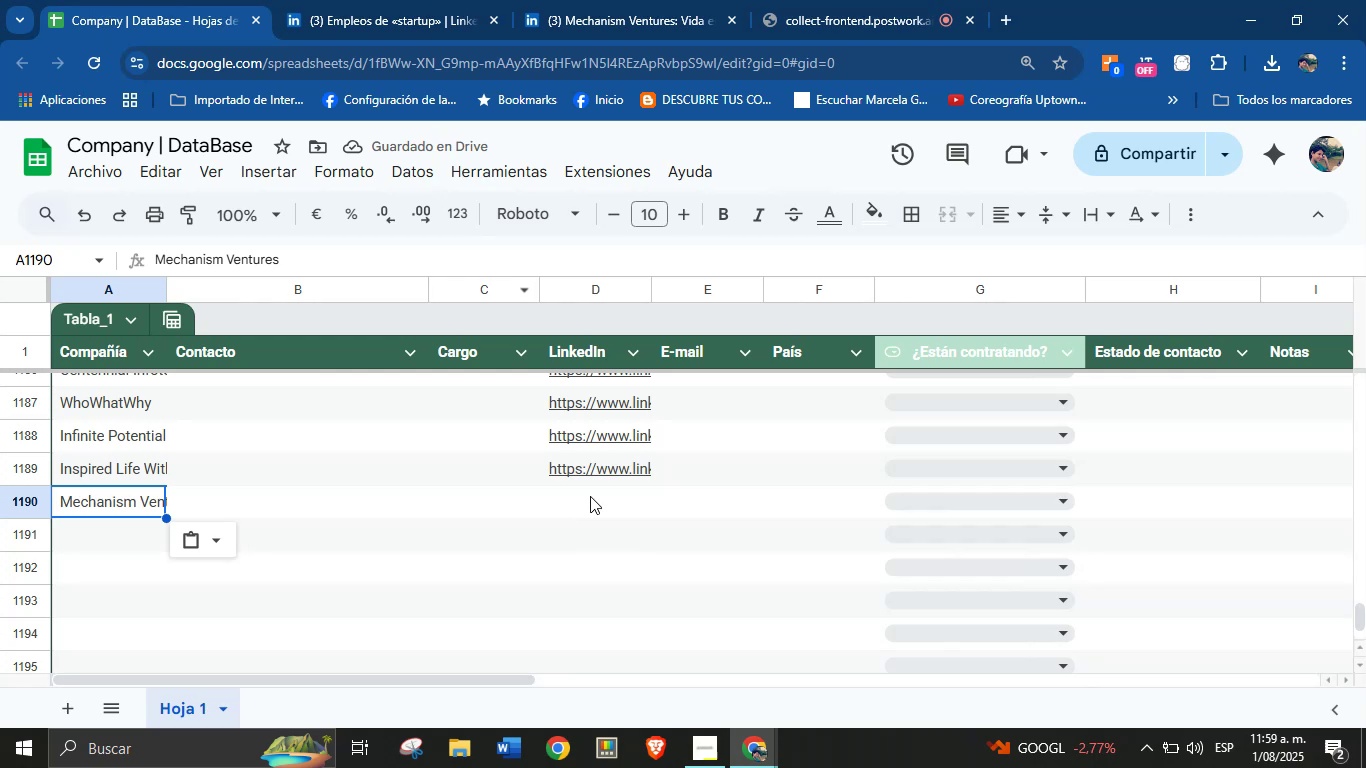 
key(Control+V)
 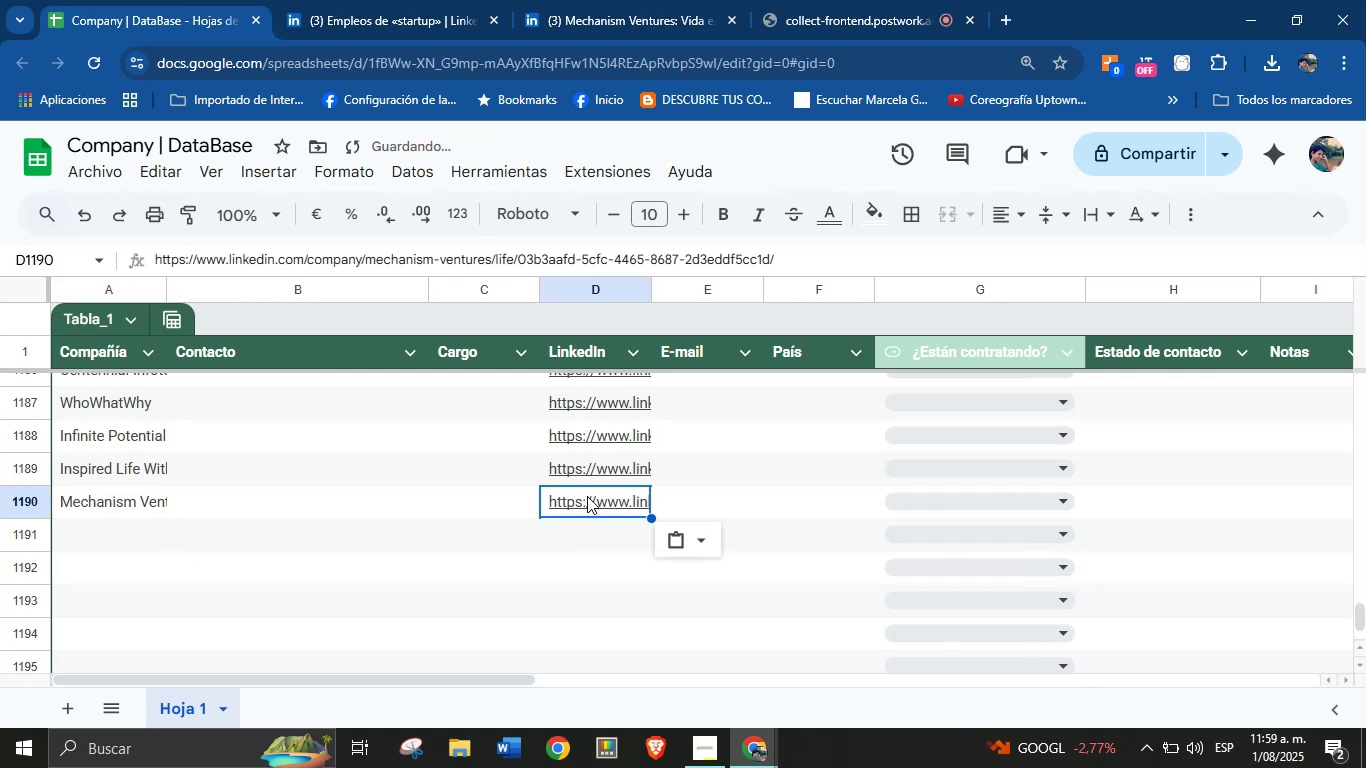 
scroll: coordinate [486, 497], scroll_direction: down, amount: 1.0
 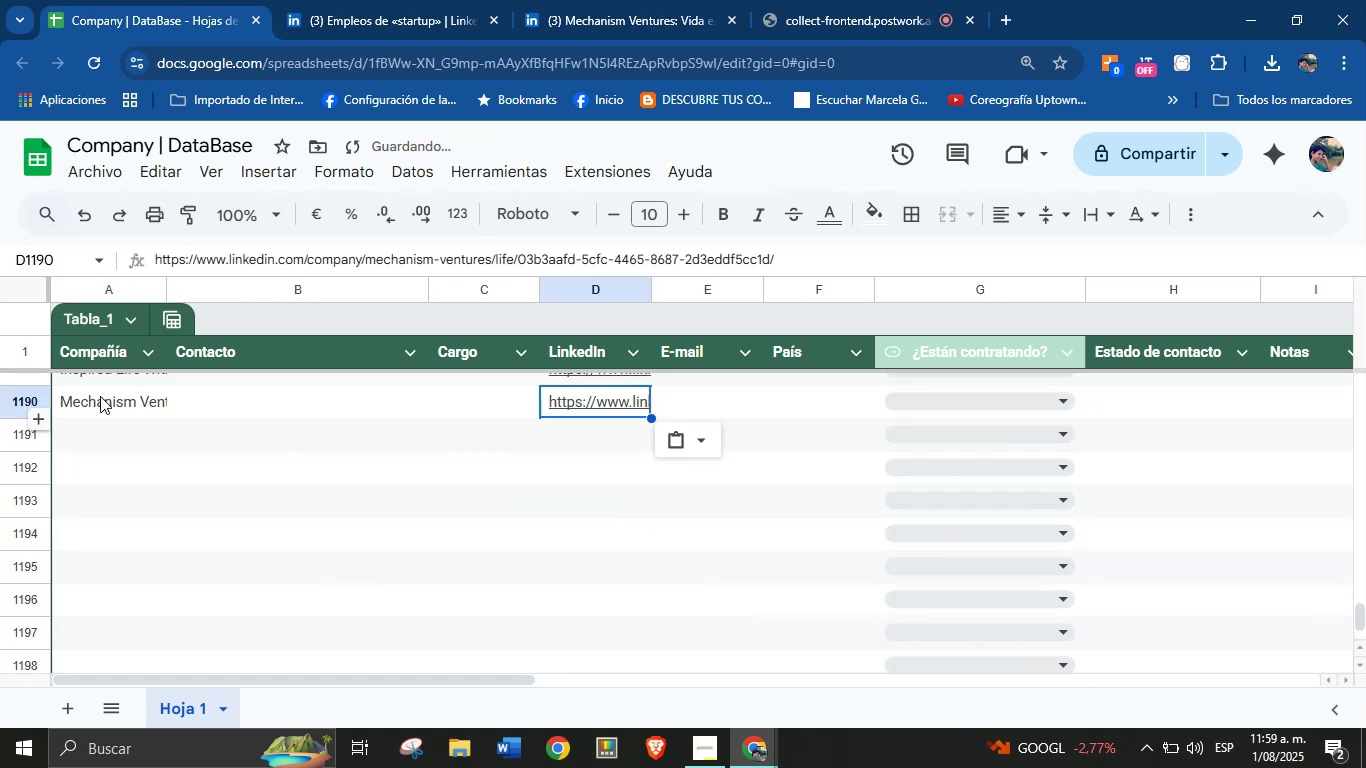 
left_click([100, 434])
 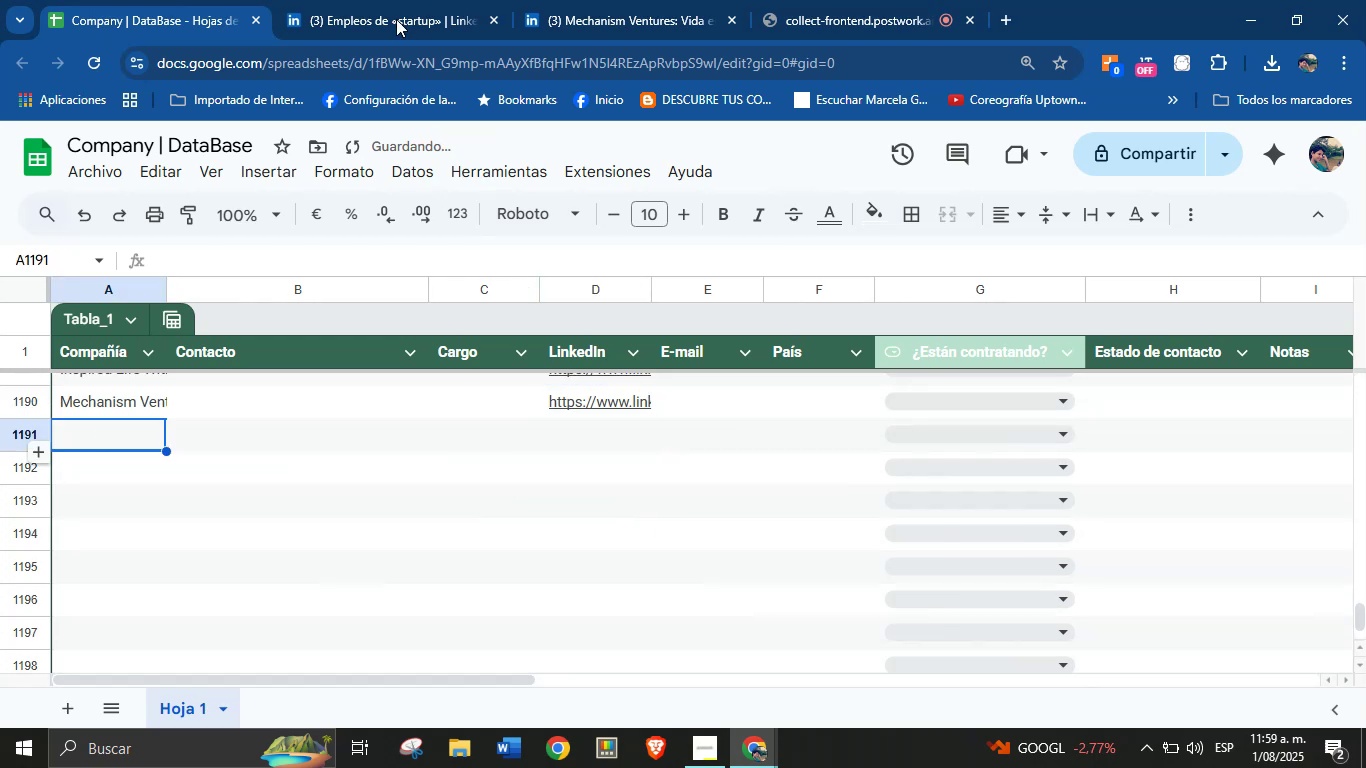 
left_click([529, 0])
 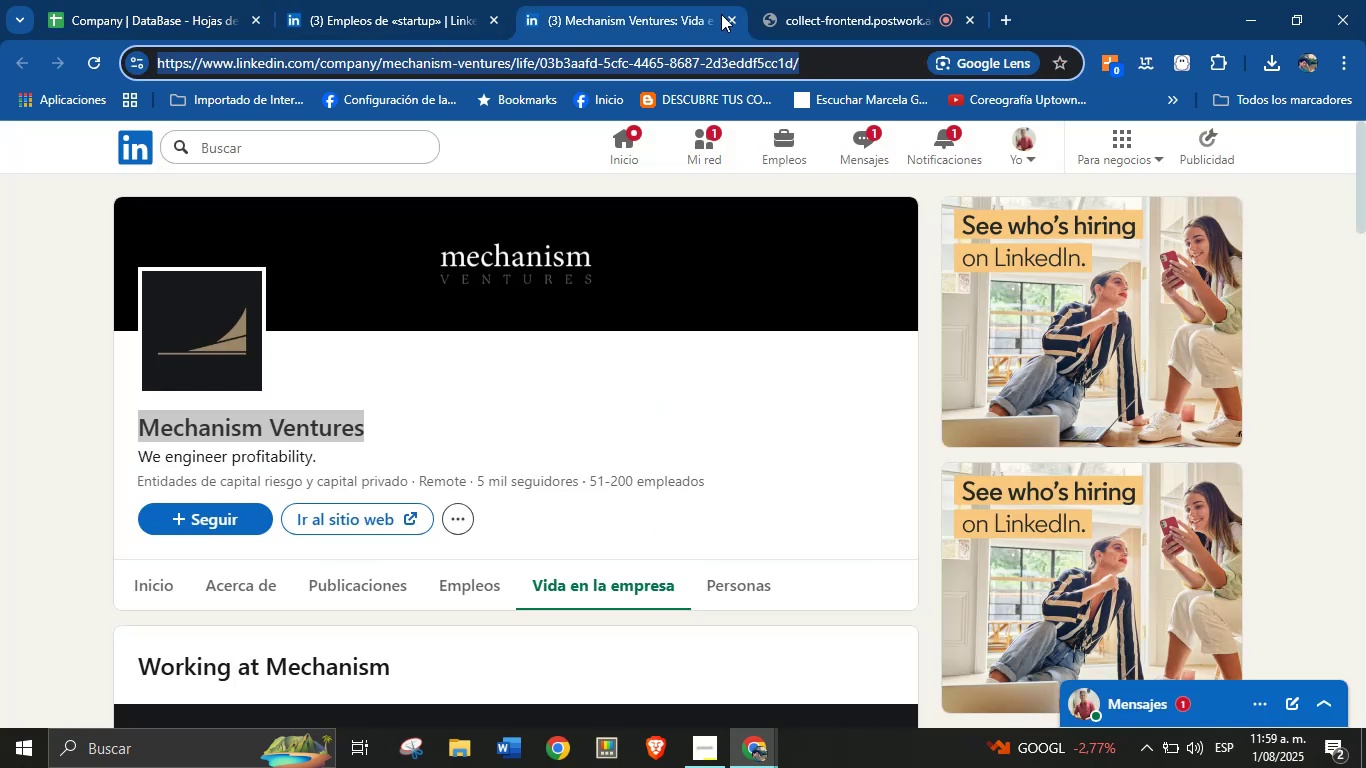 
left_click([732, 15])
 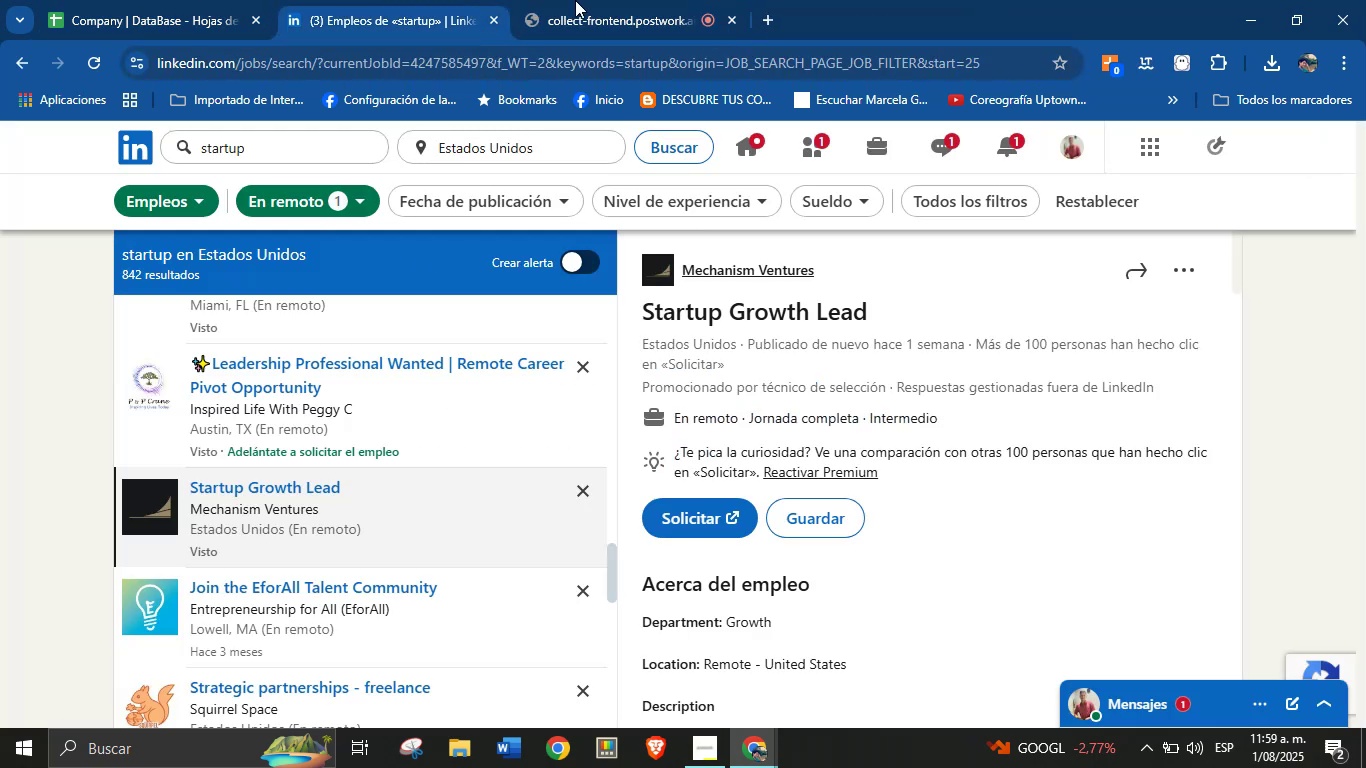 
scroll: coordinate [359, 534], scroll_direction: down, amount: 1.0
 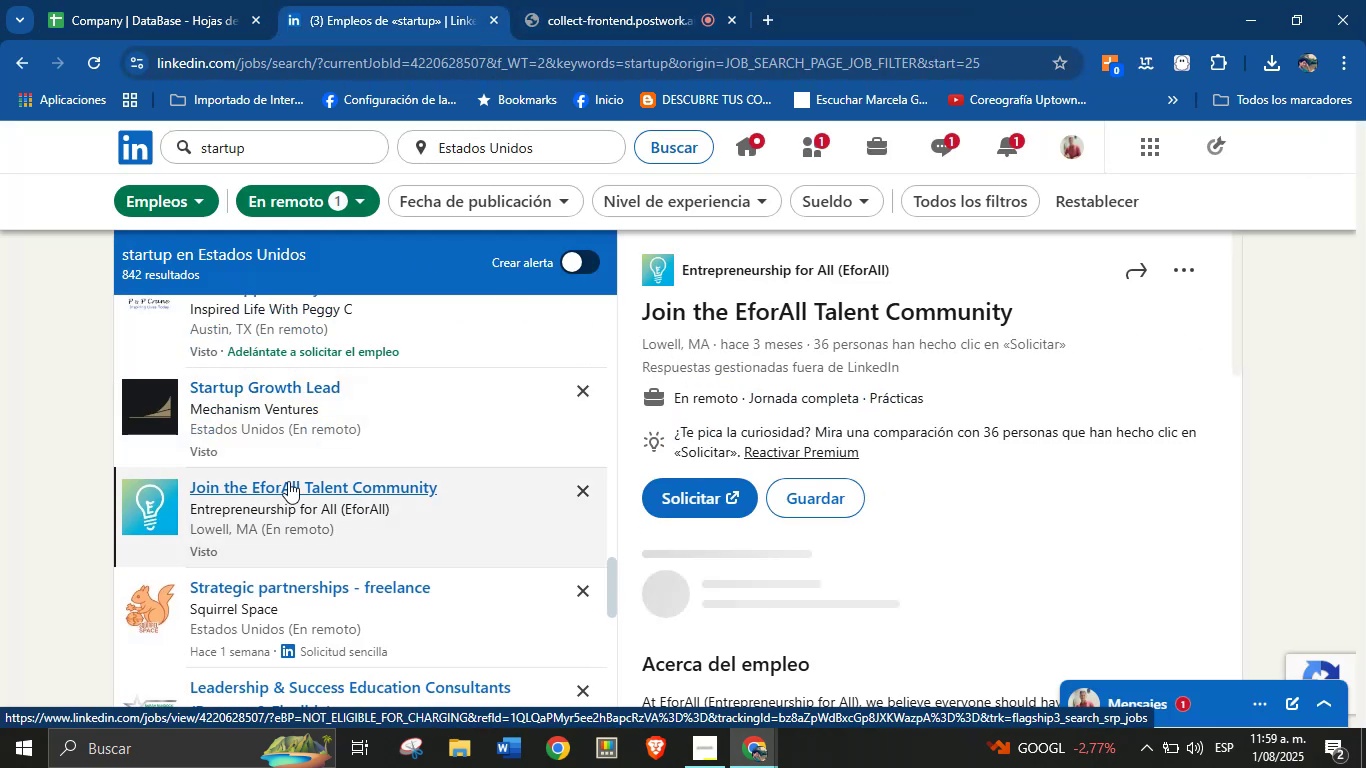 
right_click([720, 269])
 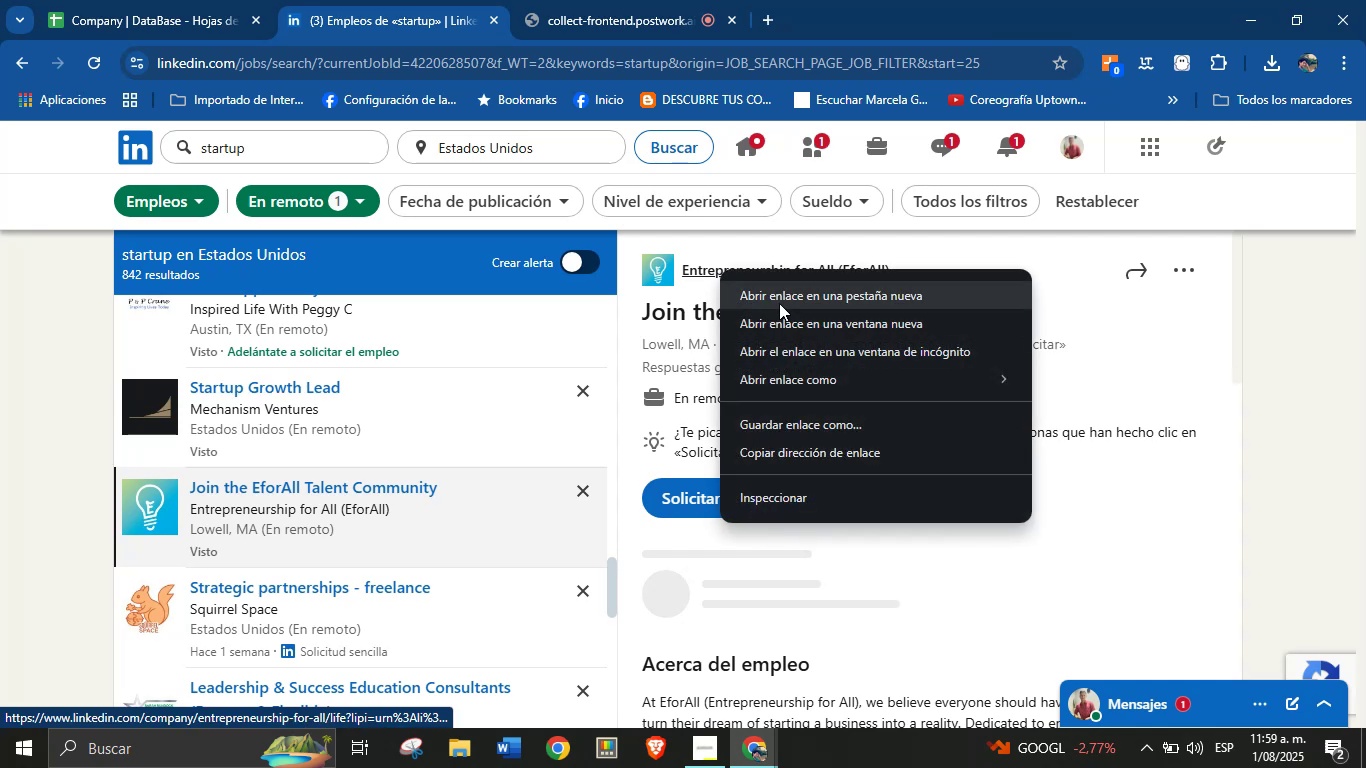 
left_click([779, 303])
 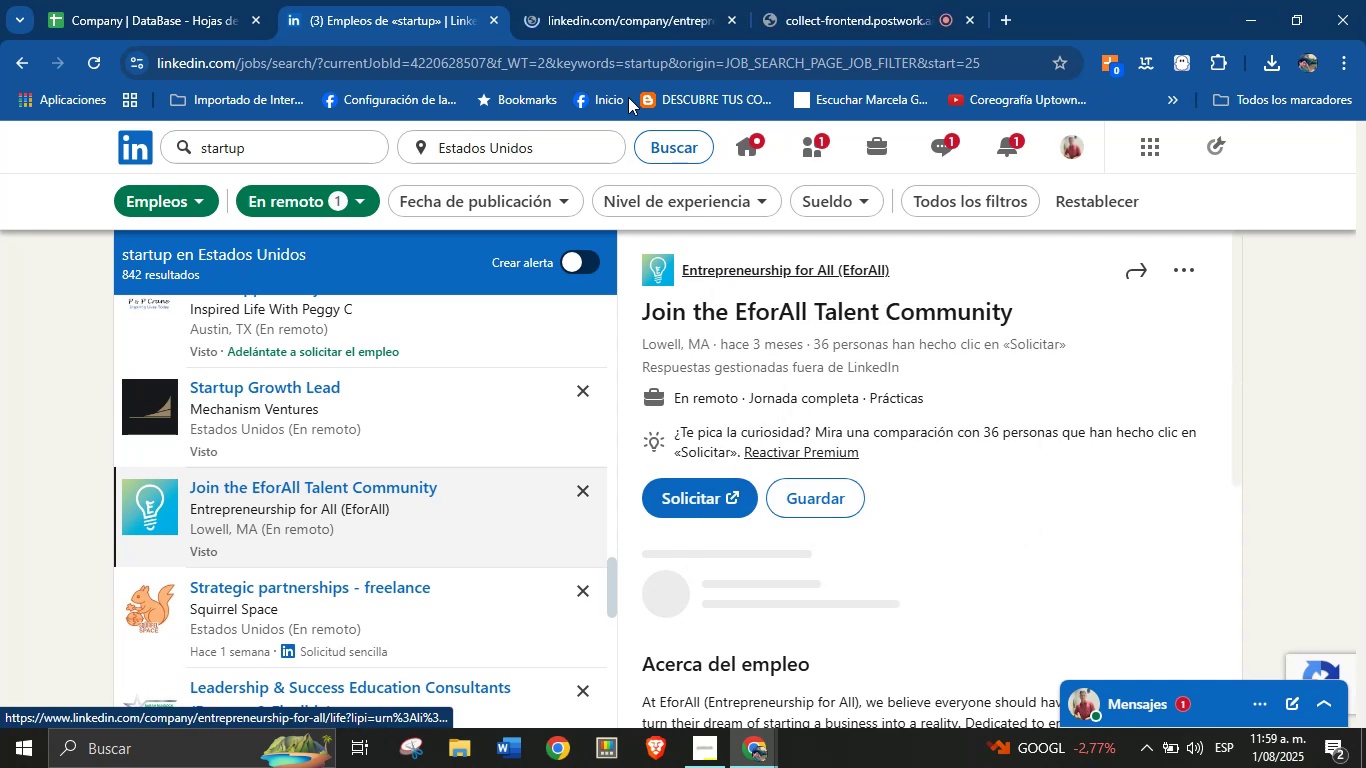 
left_click([615, 0])
 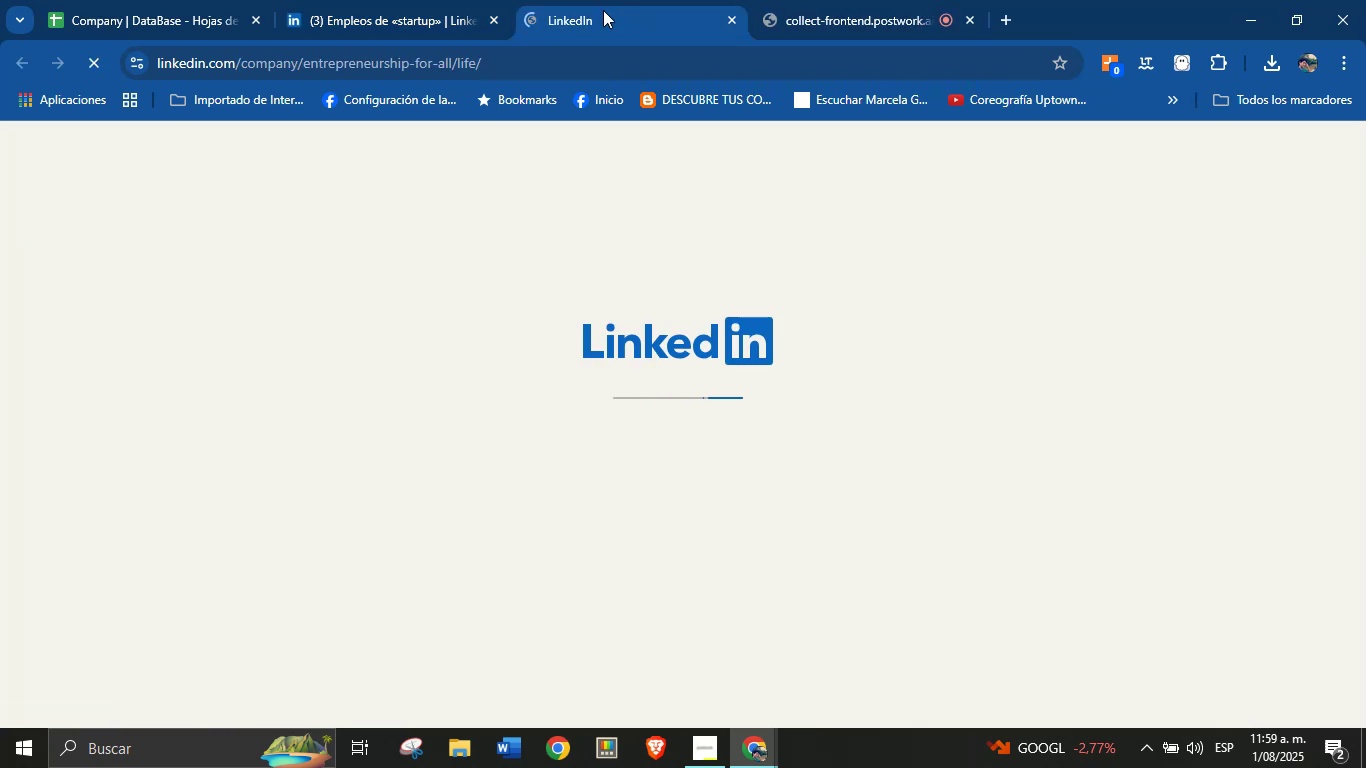 
wait(6.73)
 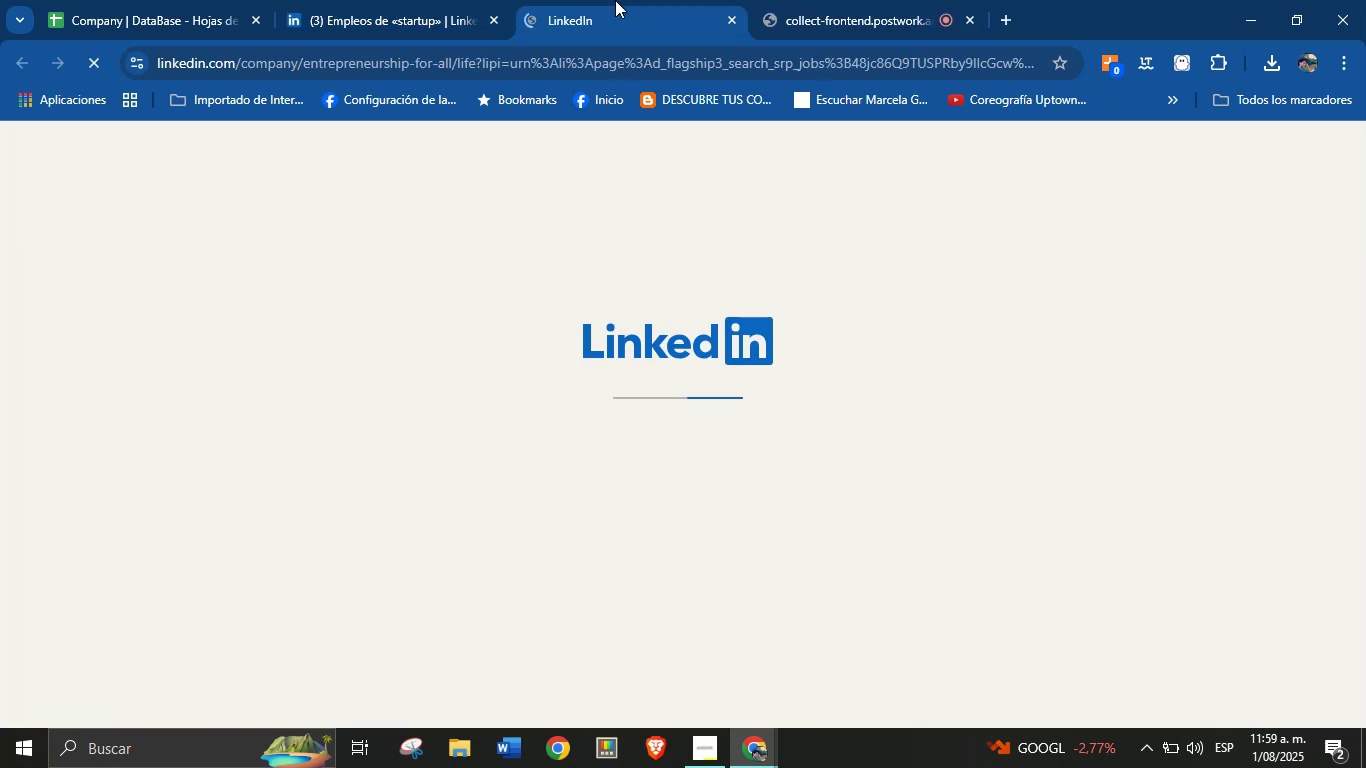 
mouse_move([521, 101])
 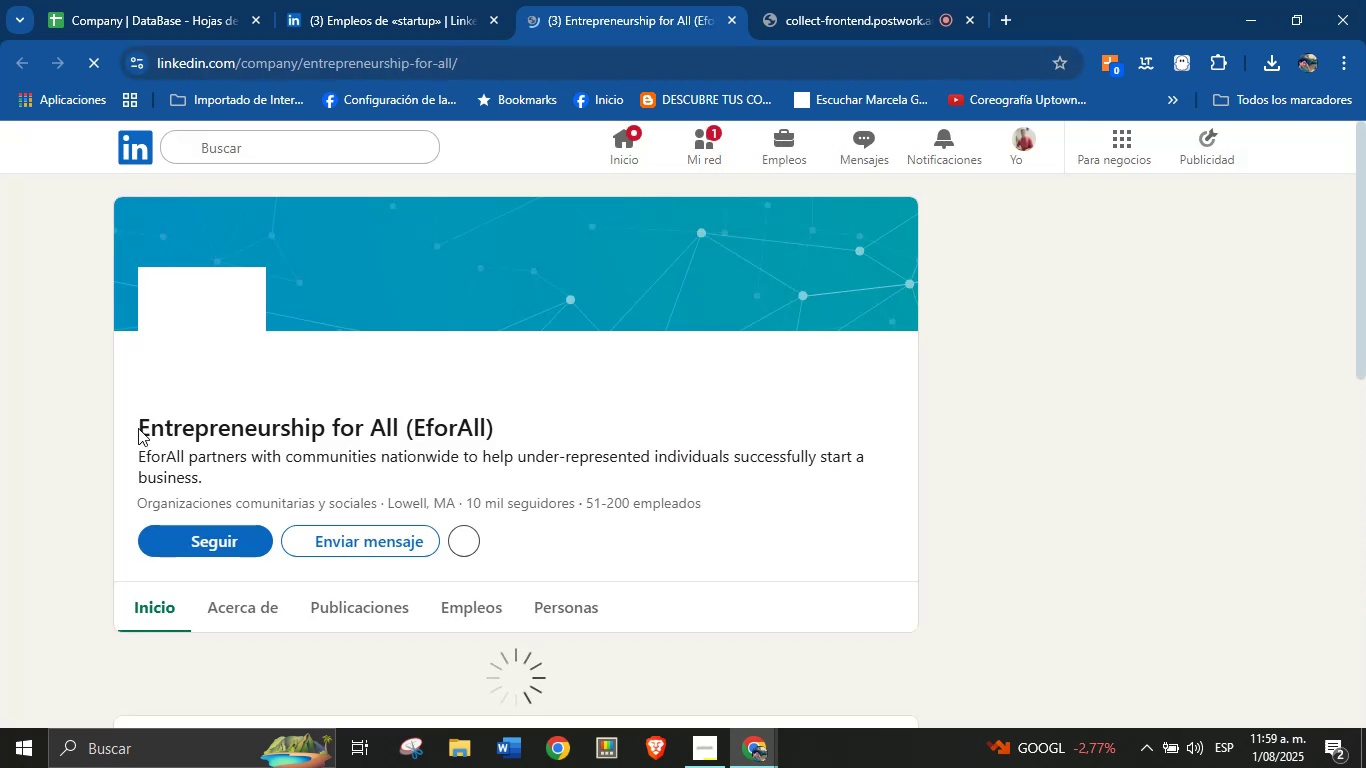 
left_click_drag(start_coordinate=[136, 419], to_coordinate=[500, 426])
 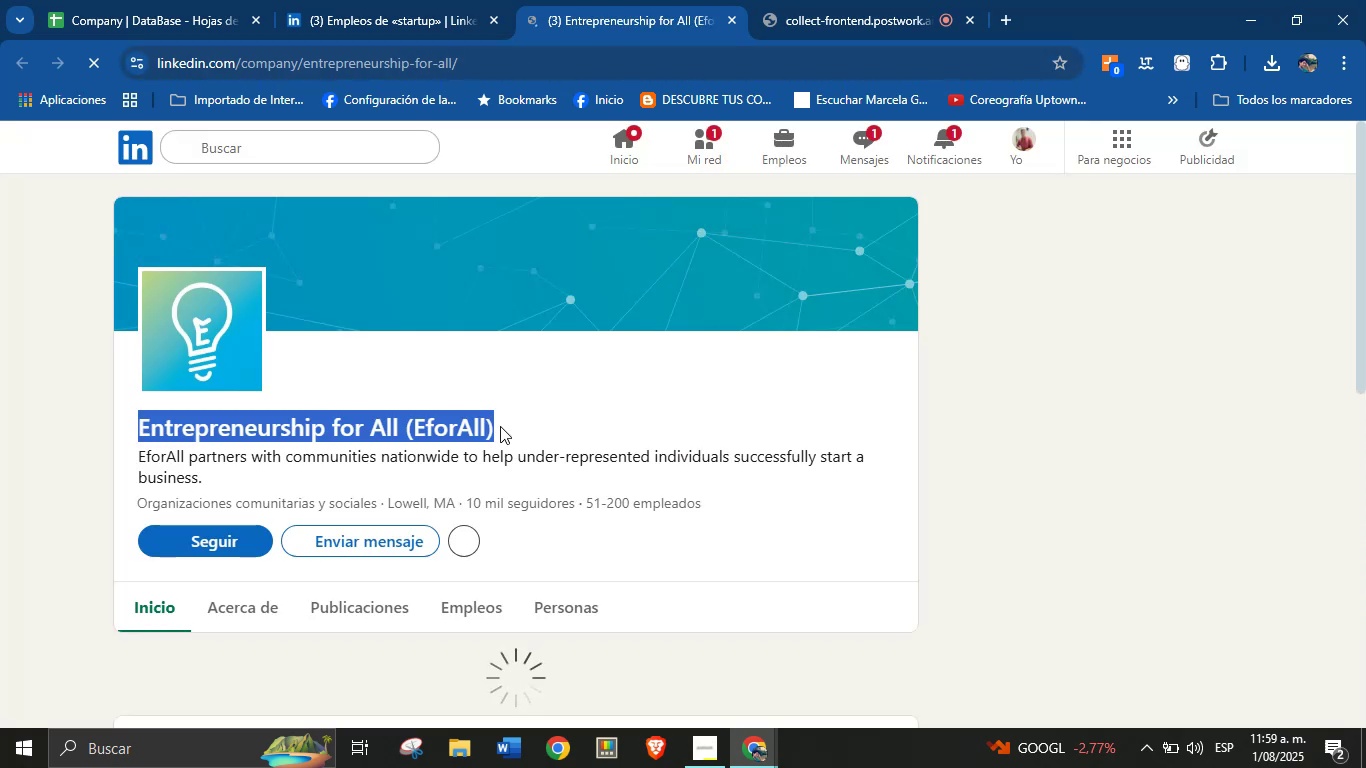 
key(Control+C)
 